 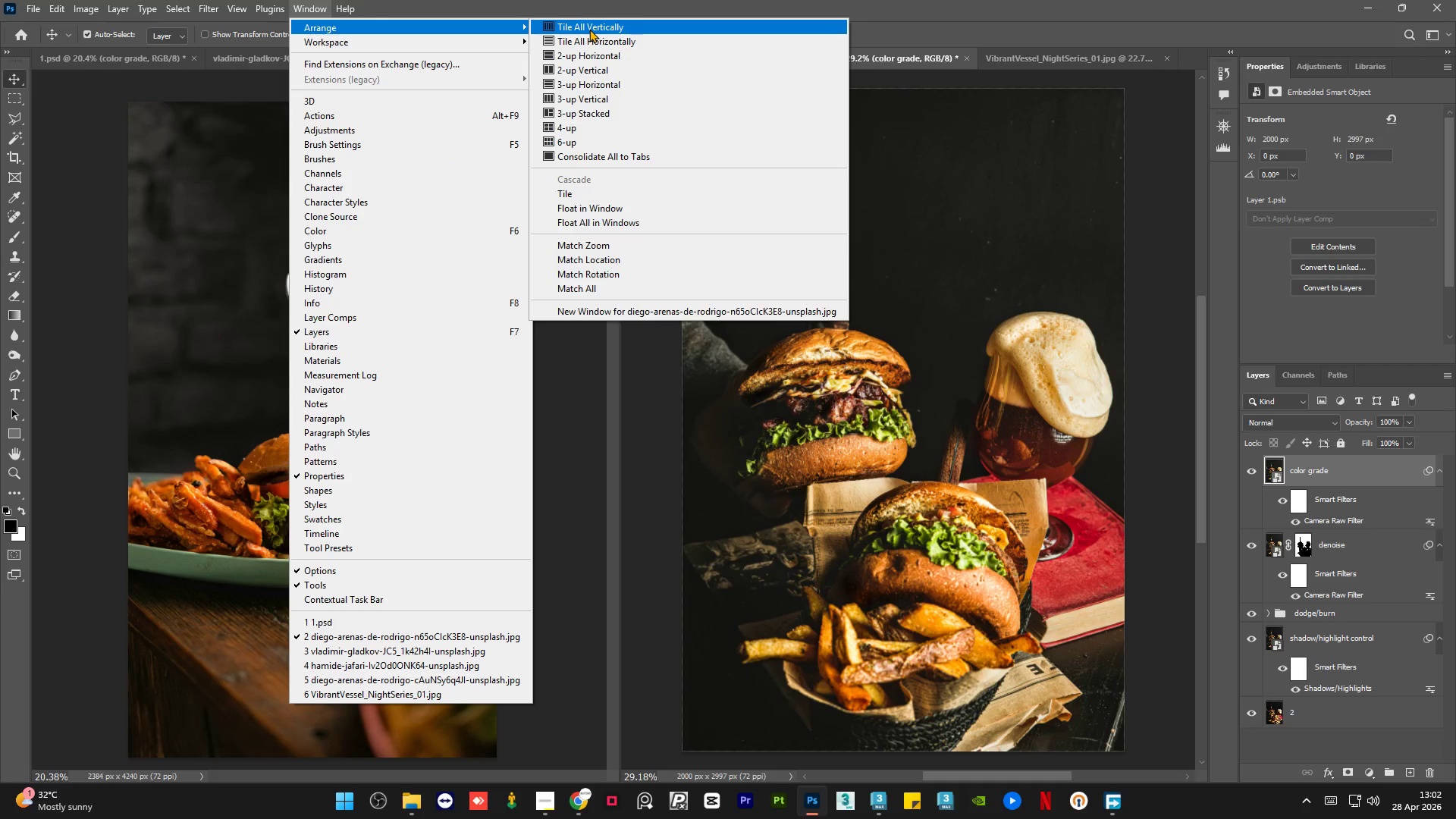 
left_click([1042, 62])
 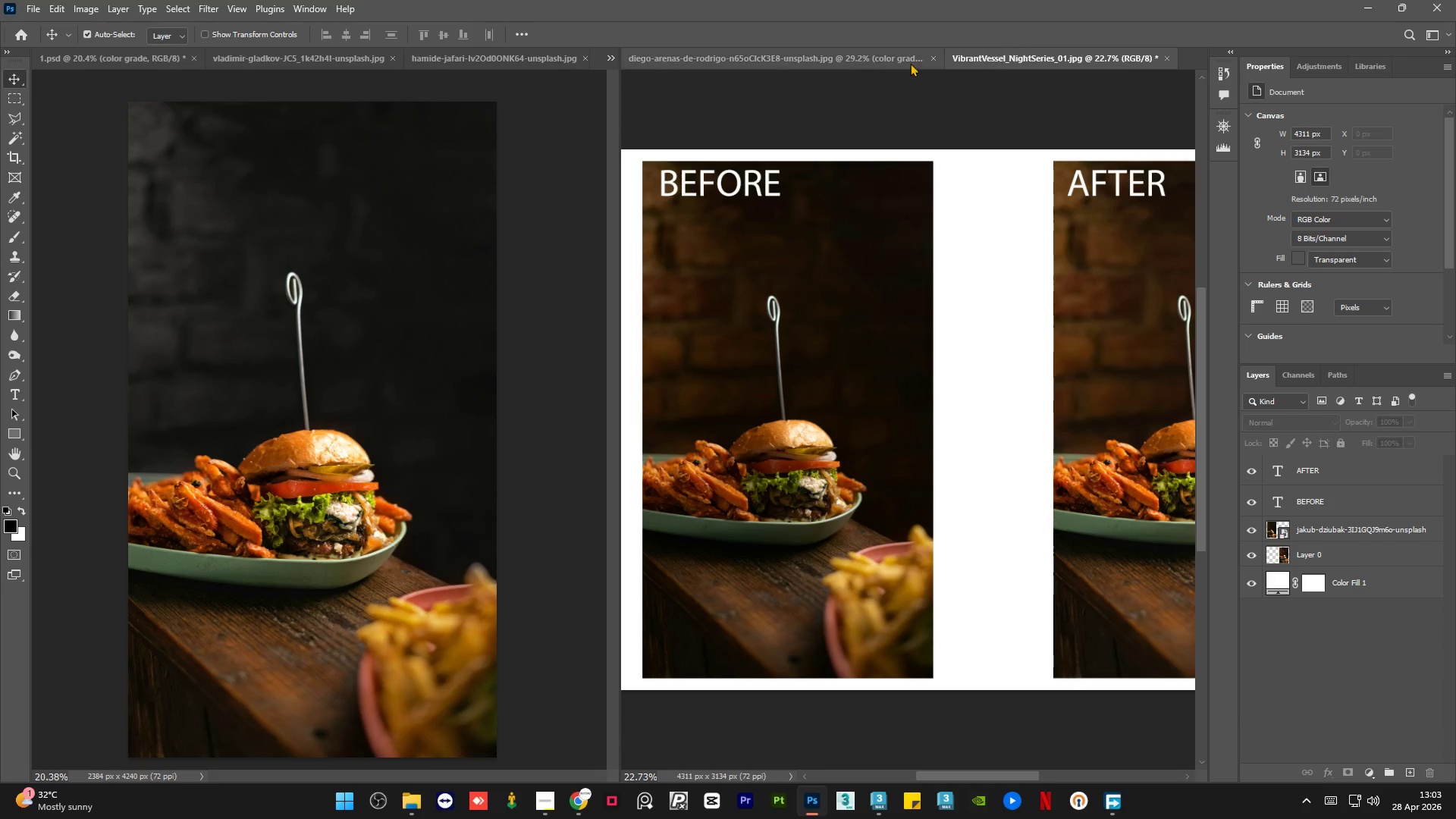 
left_click([842, 59])
 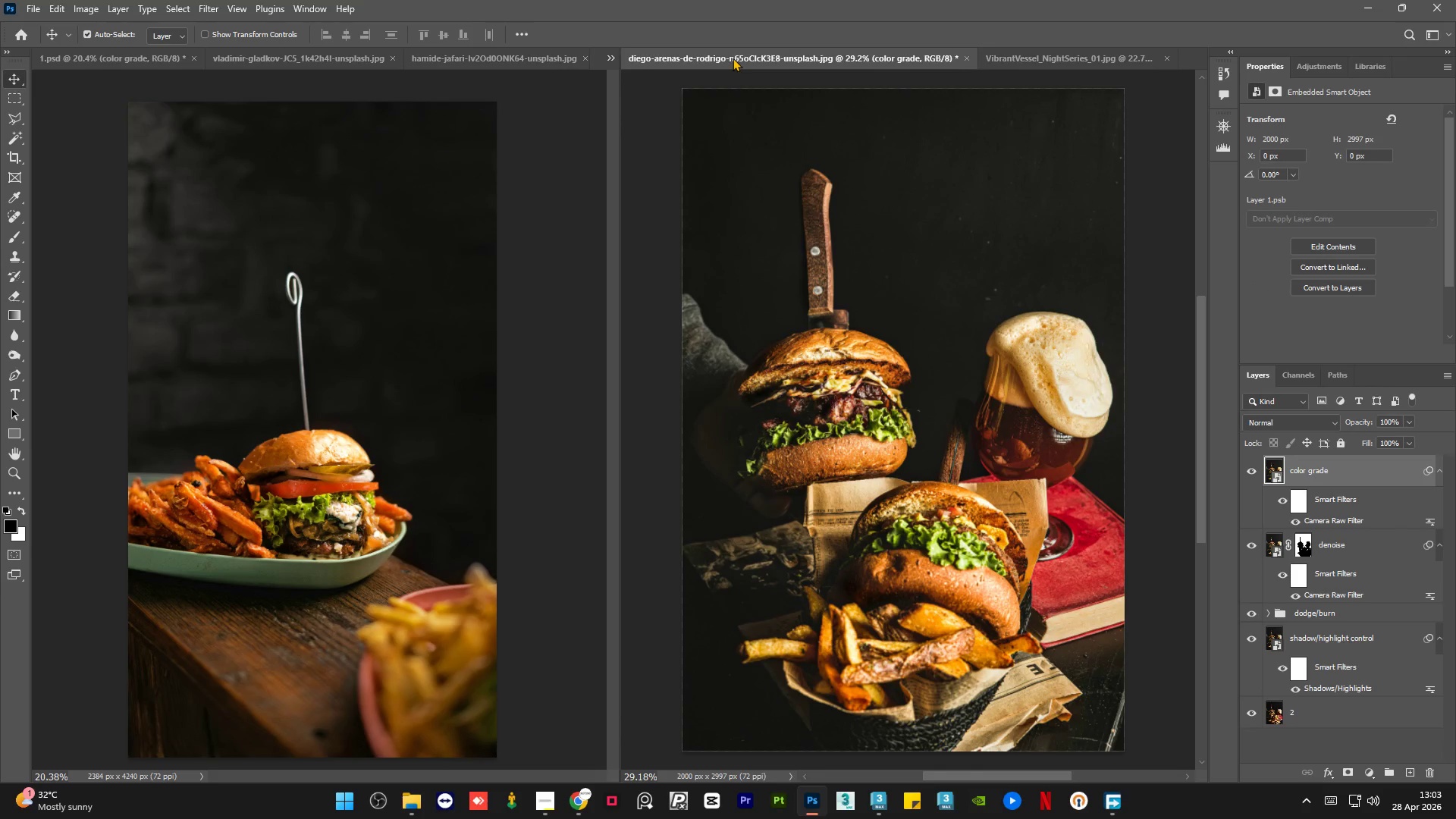 
left_click_drag(start_coordinate=[733, 58], to_coordinate=[548, 58])
 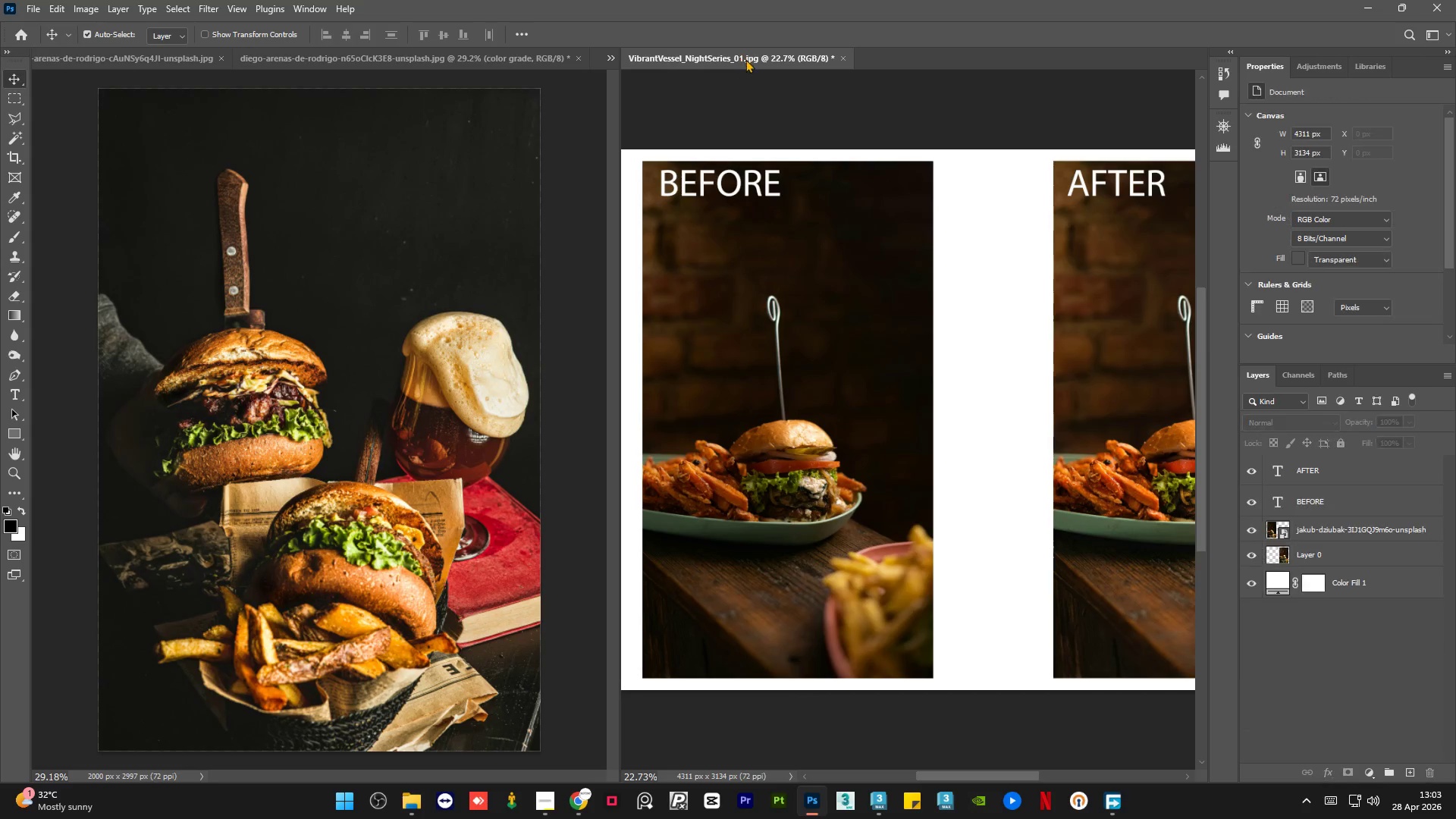 
left_click_drag(start_coordinate=[753, 55], to_coordinate=[545, 64])
 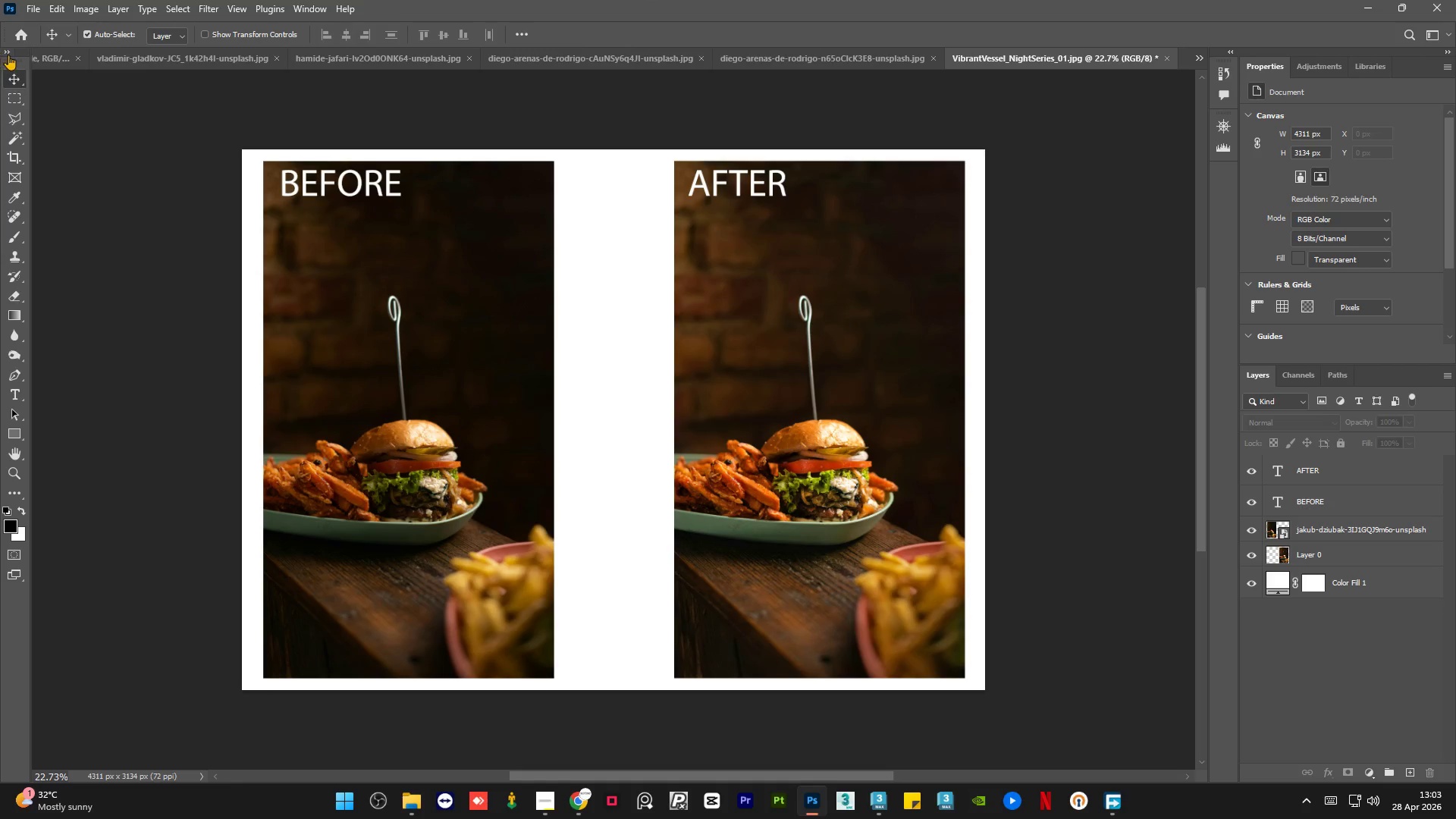 
left_click([50, 55])
 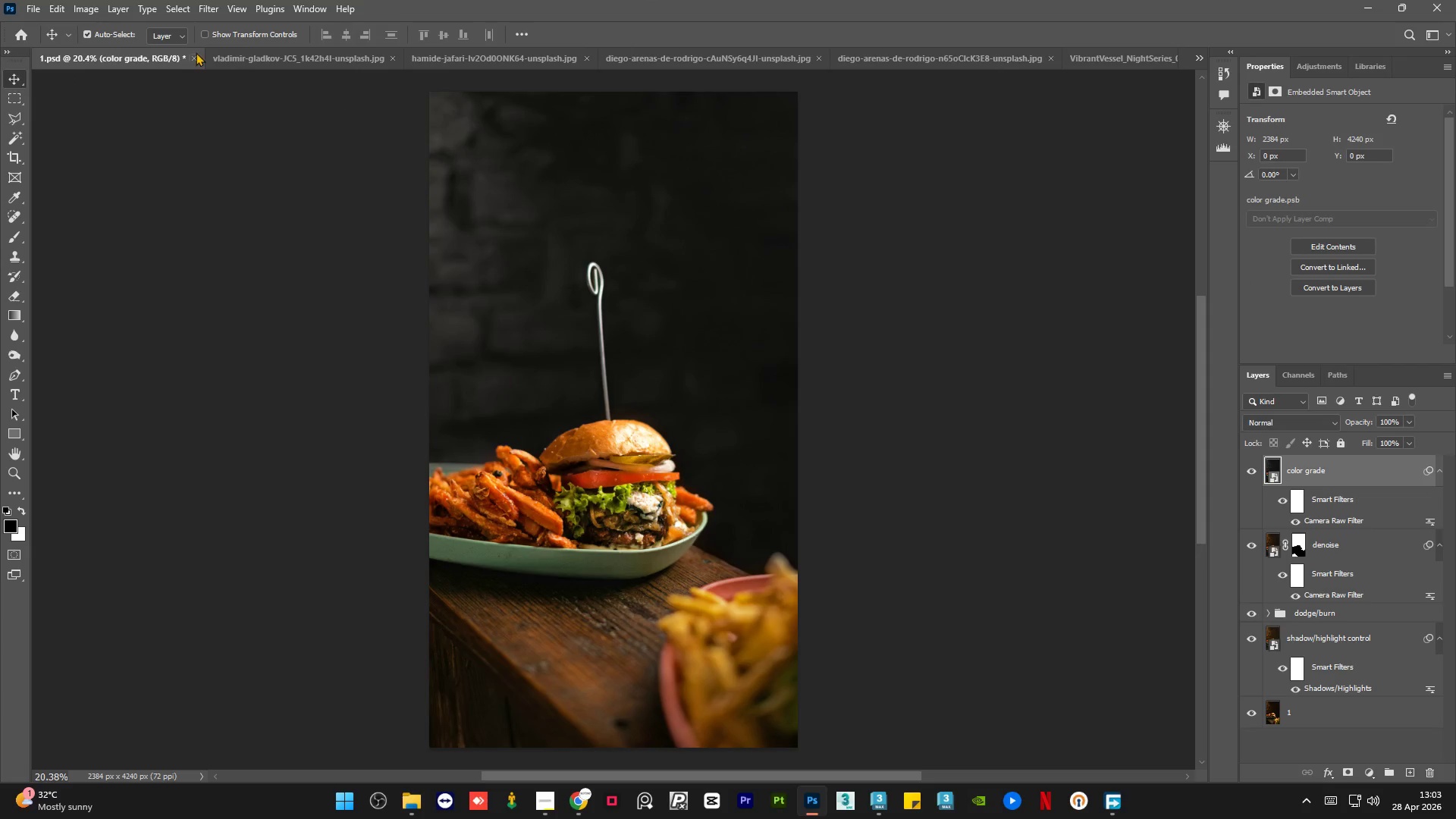 
left_click([241, 53])
 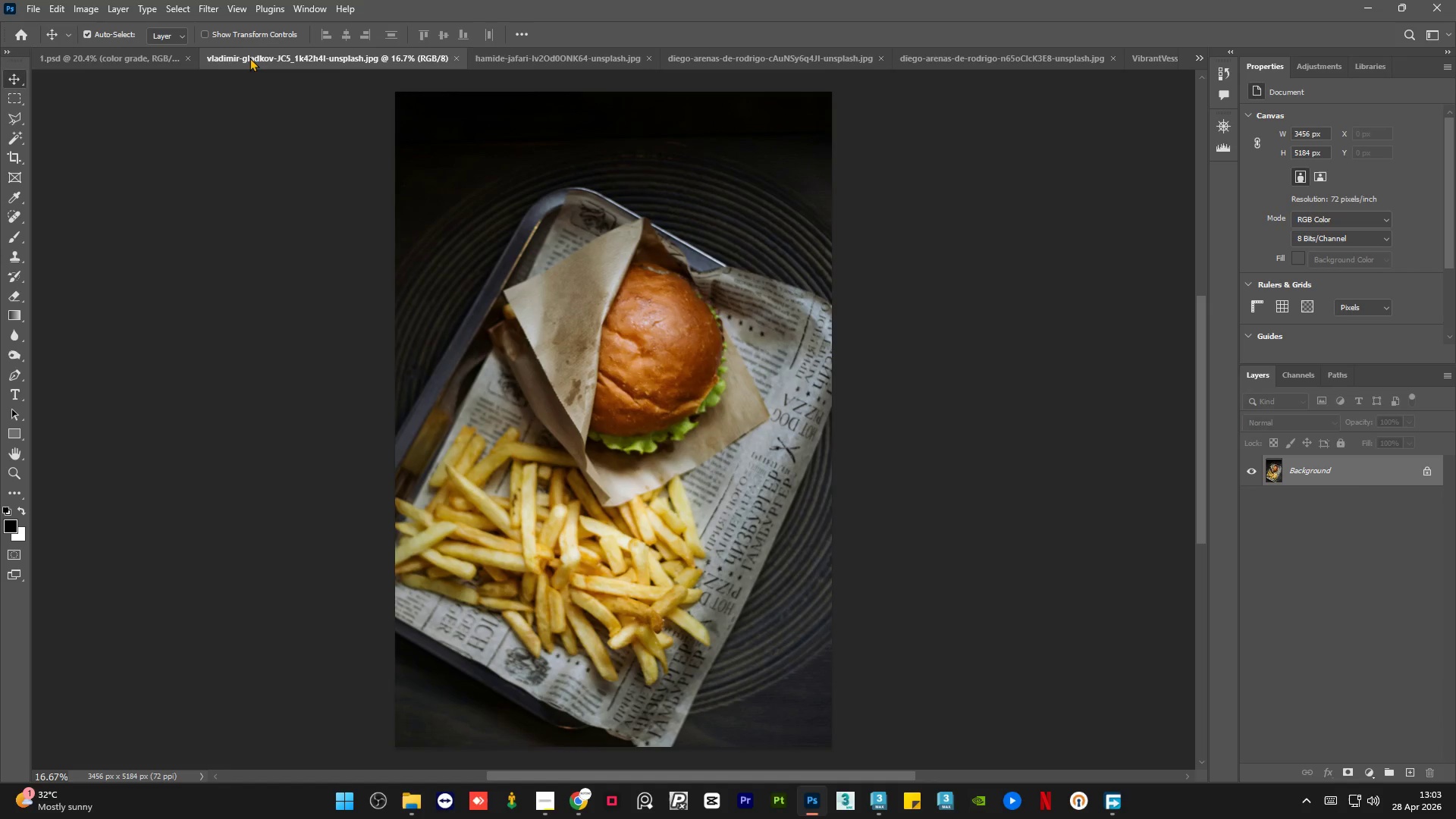 
left_click([112, 60])
 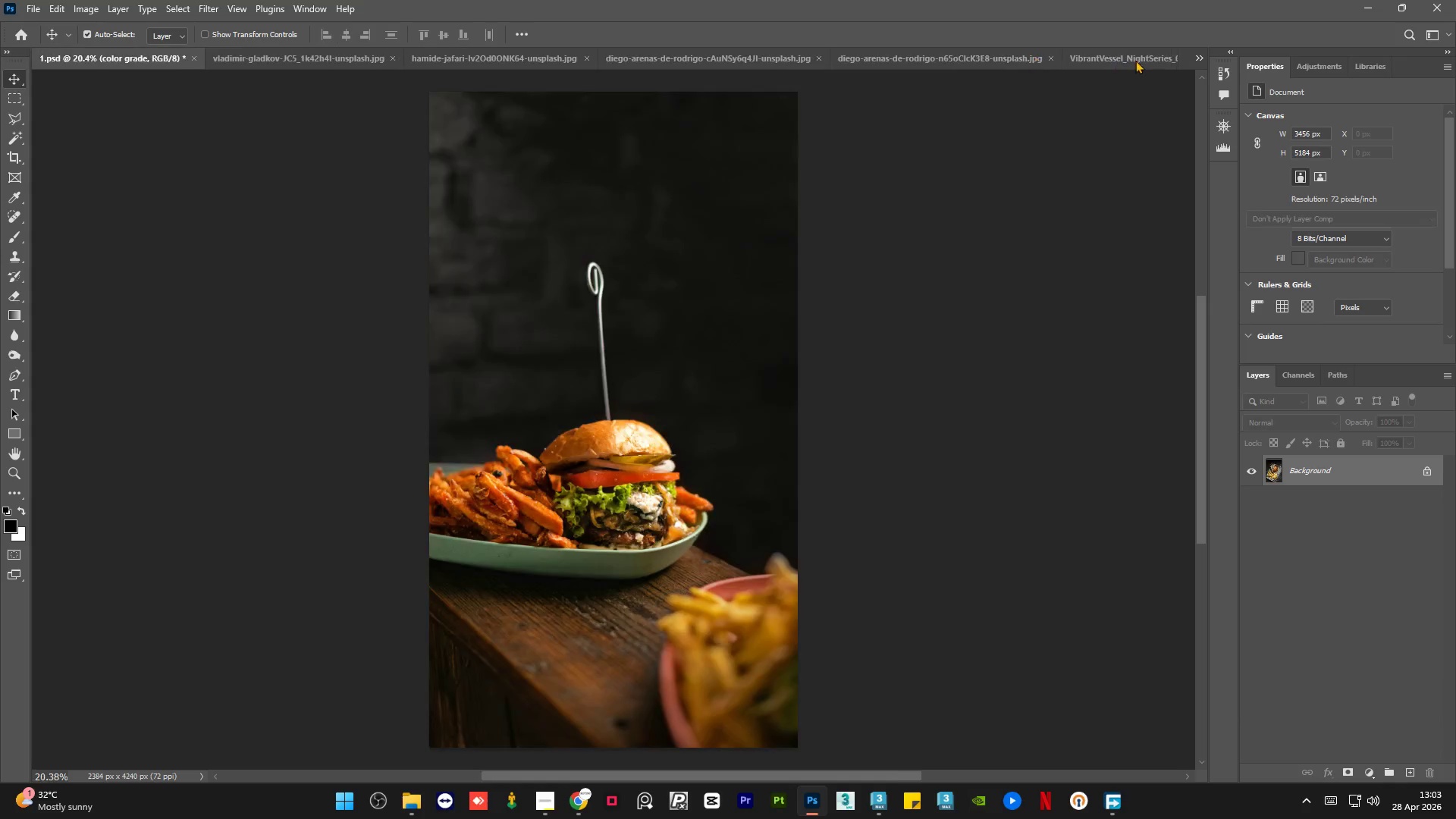 
left_click([1129, 58])
 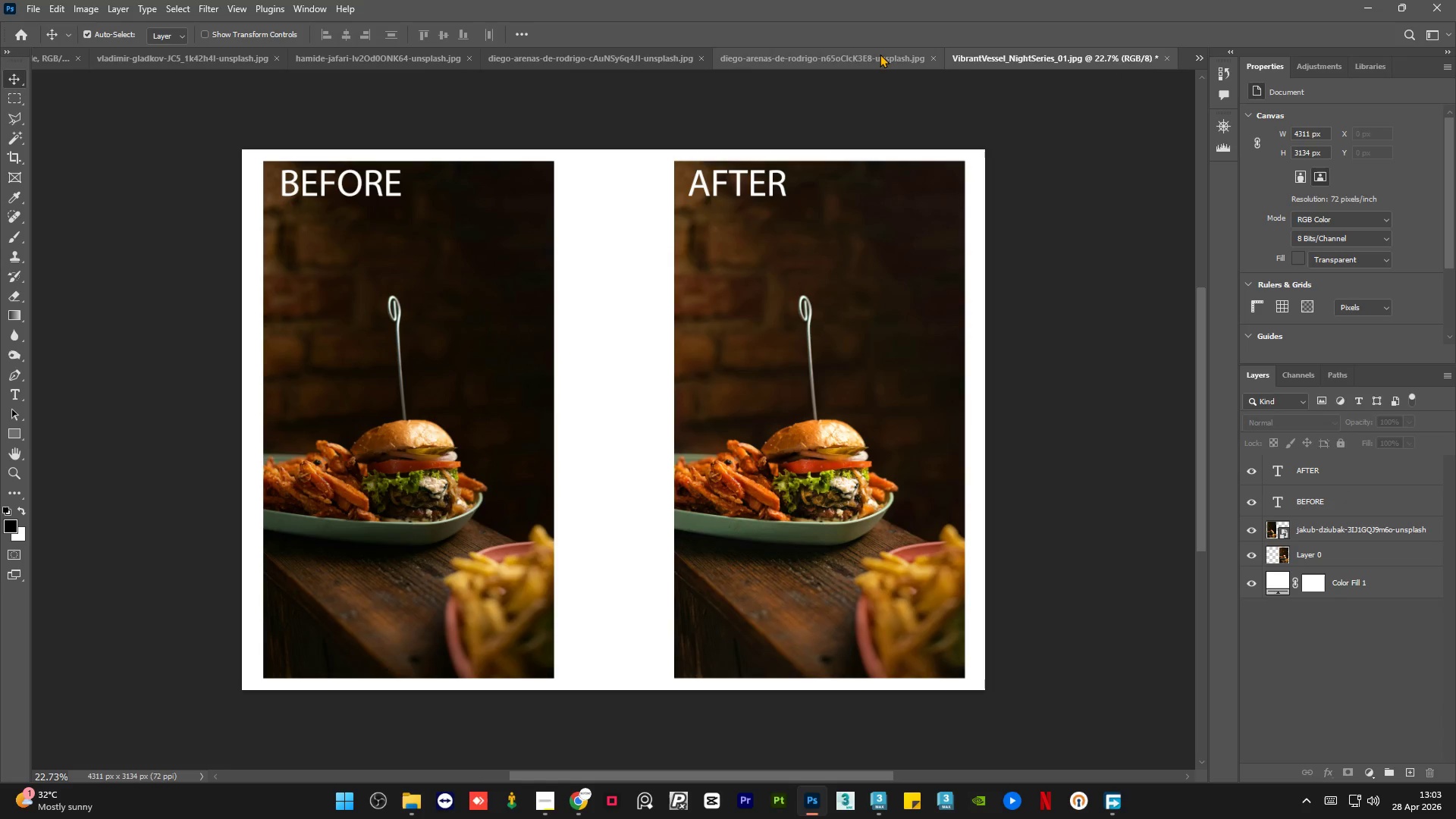 
left_click([801, 54])
 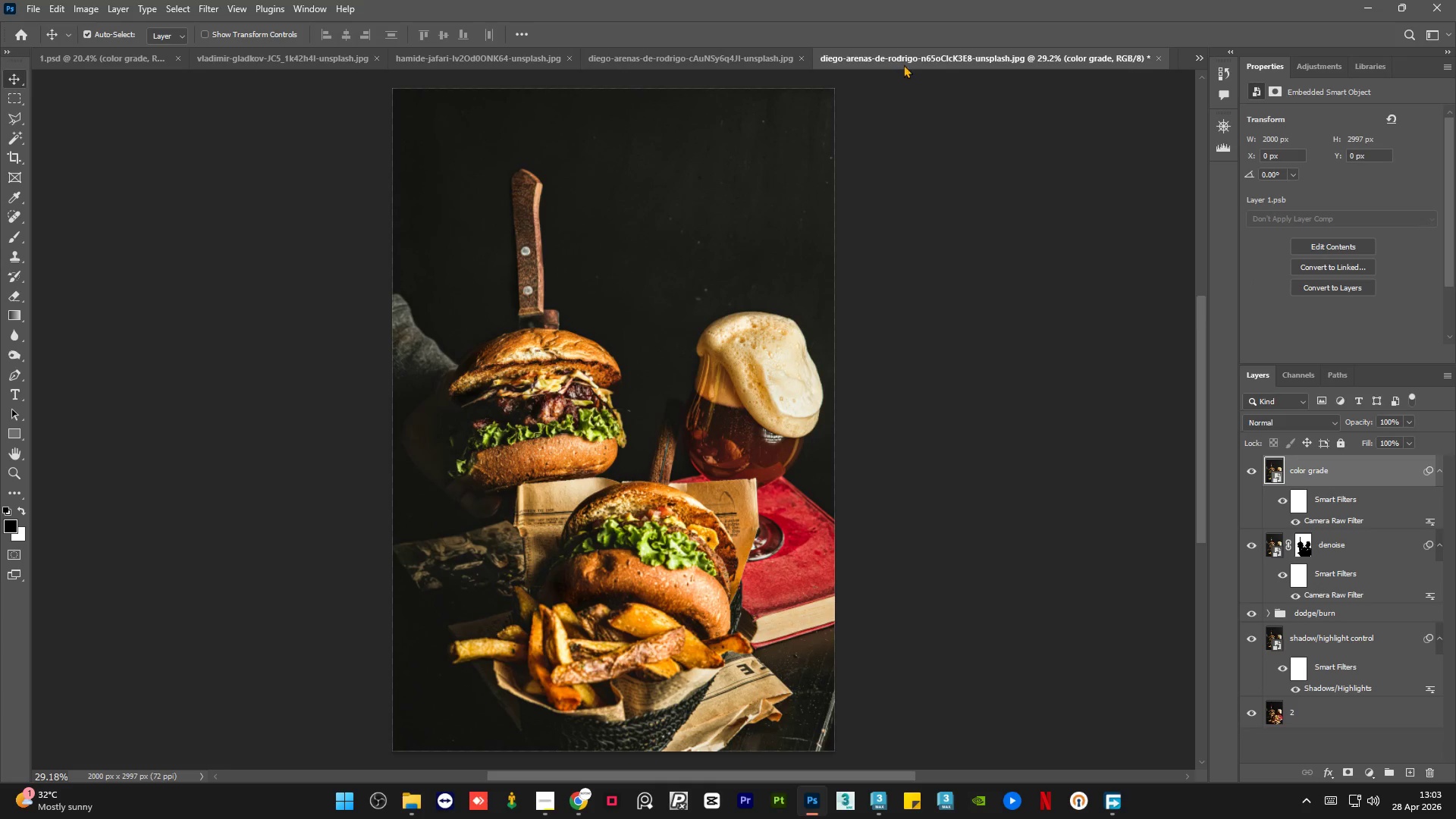 
left_click_drag(start_coordinate=[930, 58], to_coordinate=[279, 61])
 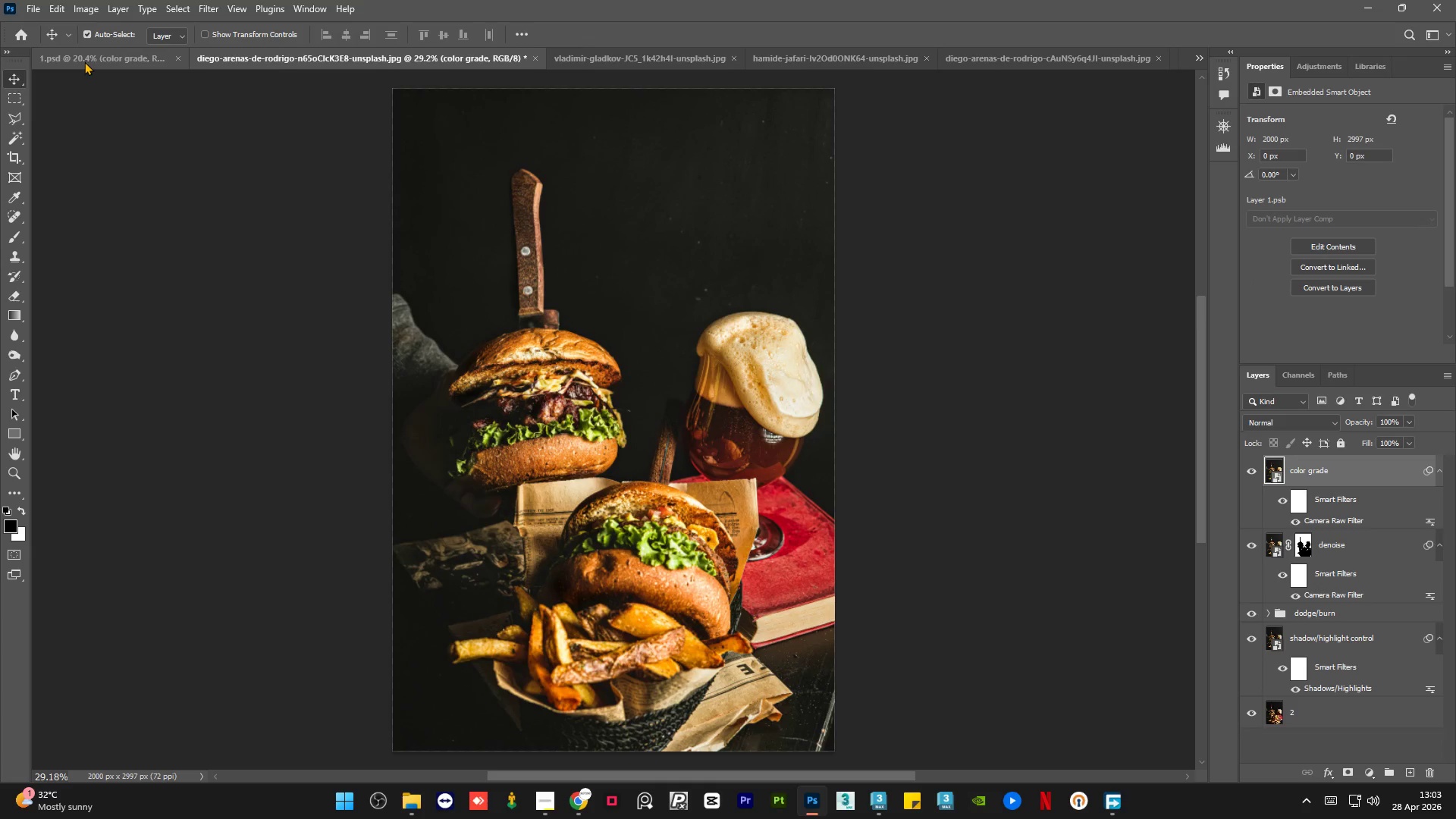 
left_click([84, 61])
 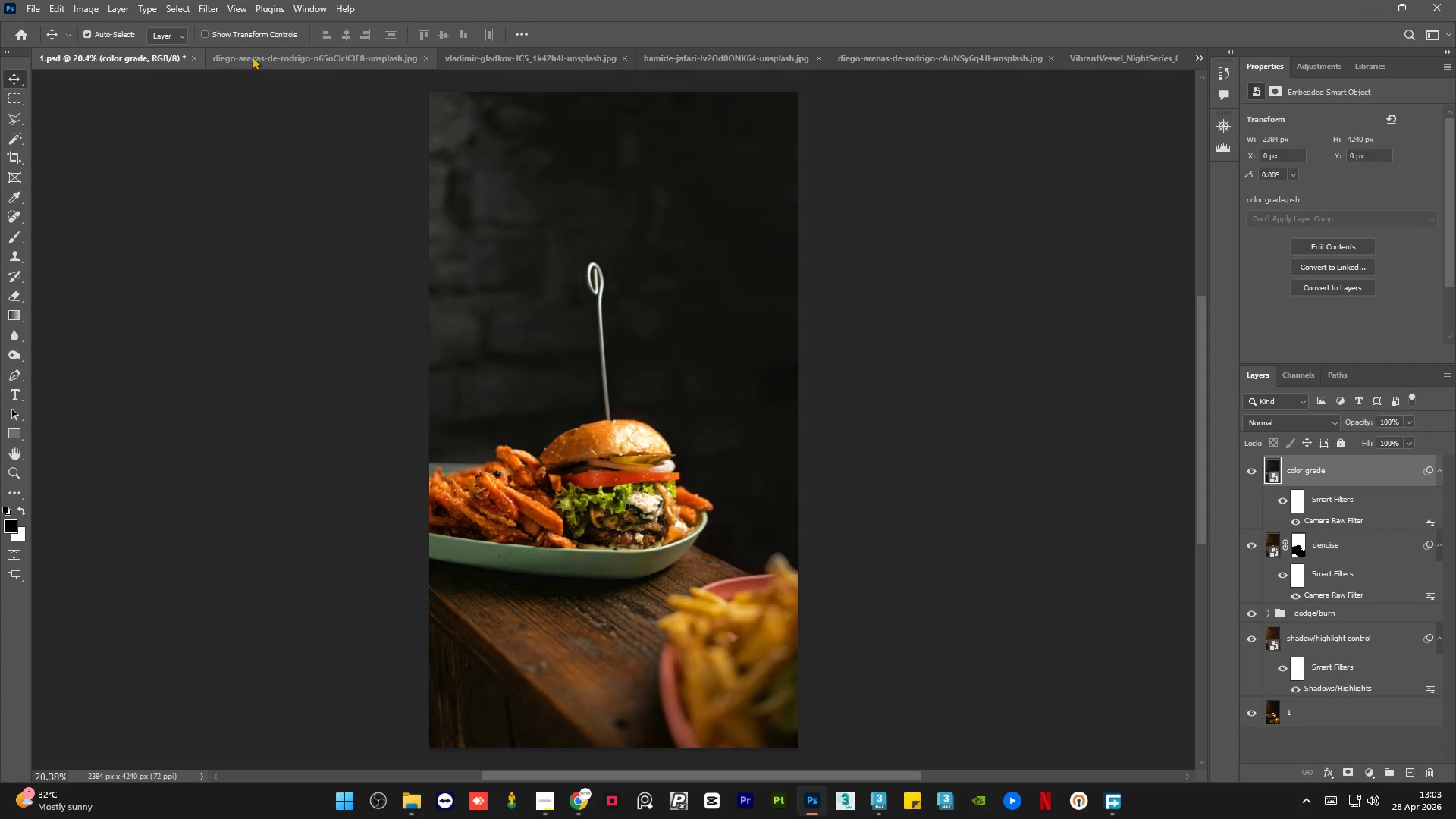 
left_click([261, 56])
 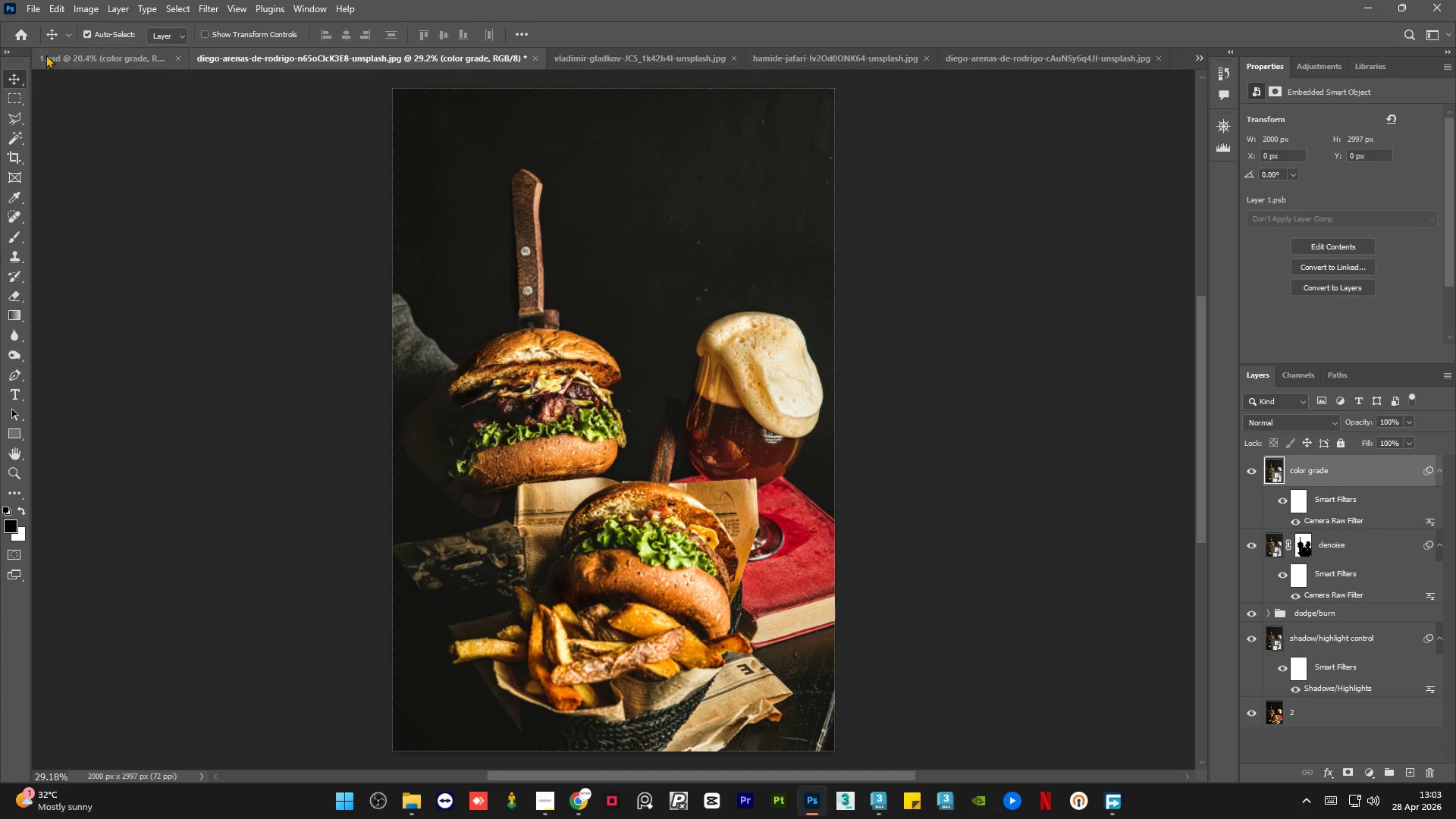 
left_click([71, 58])
 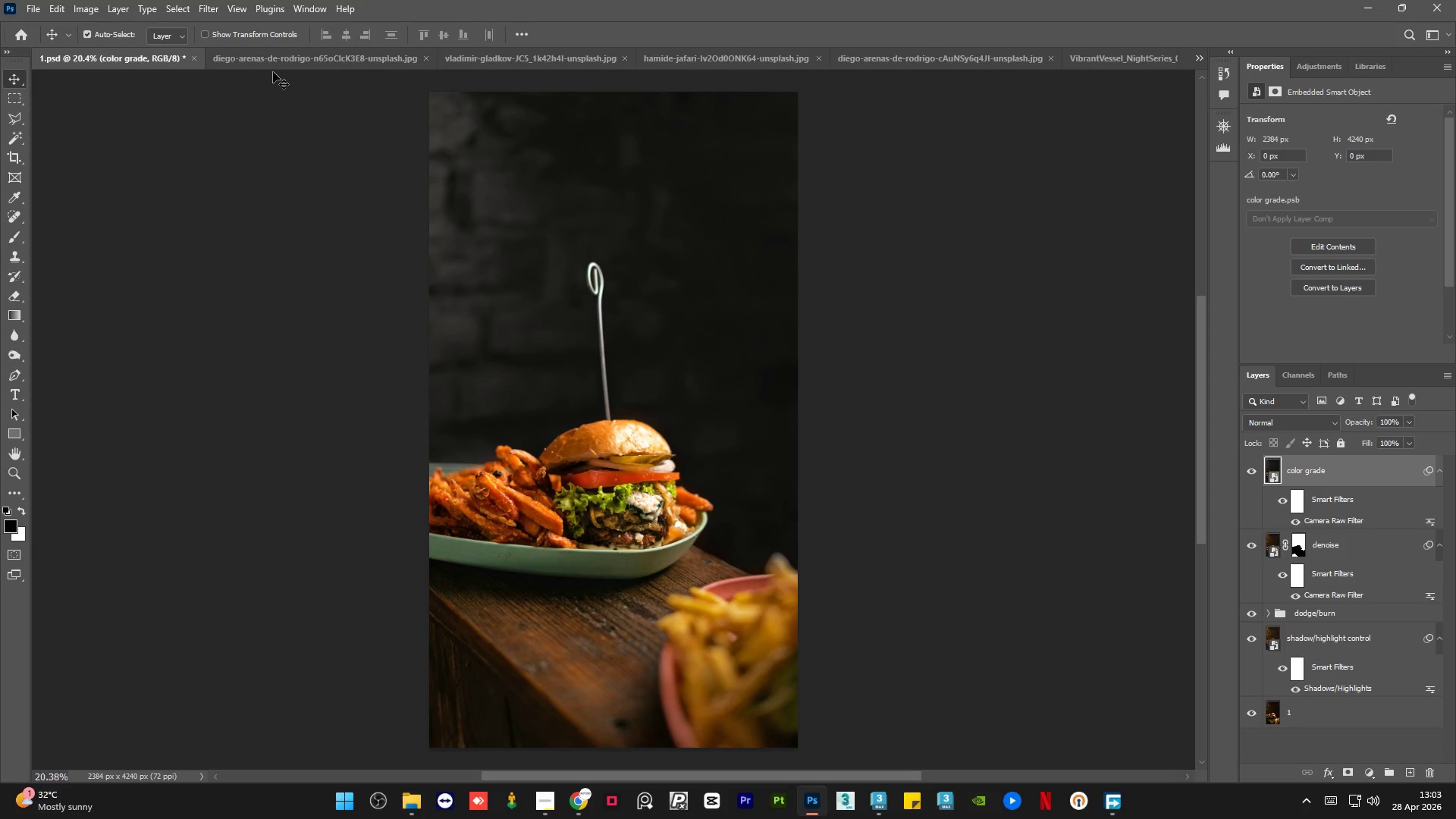 
left_click([264, 58])
 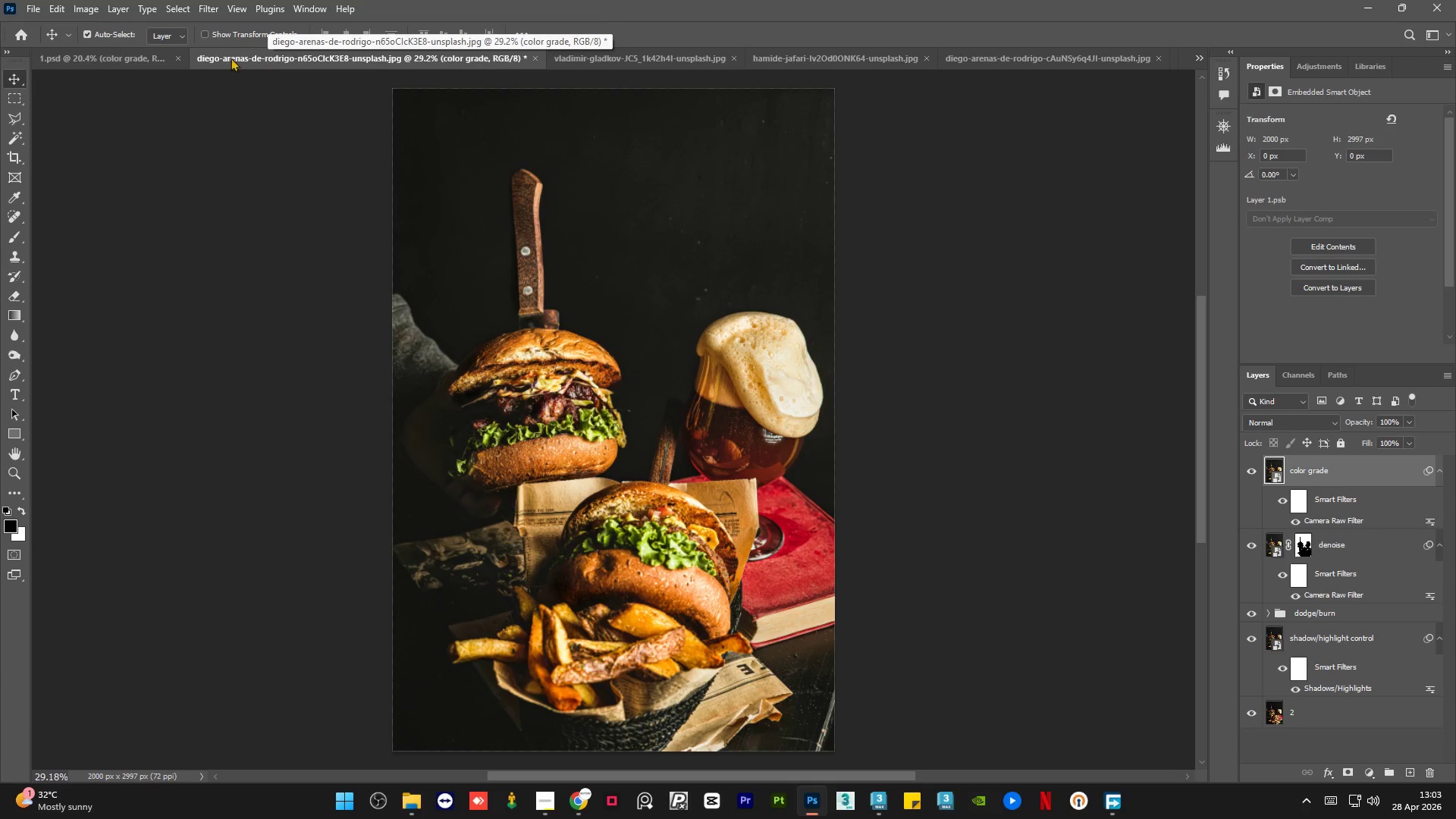 
wait(5.45)
 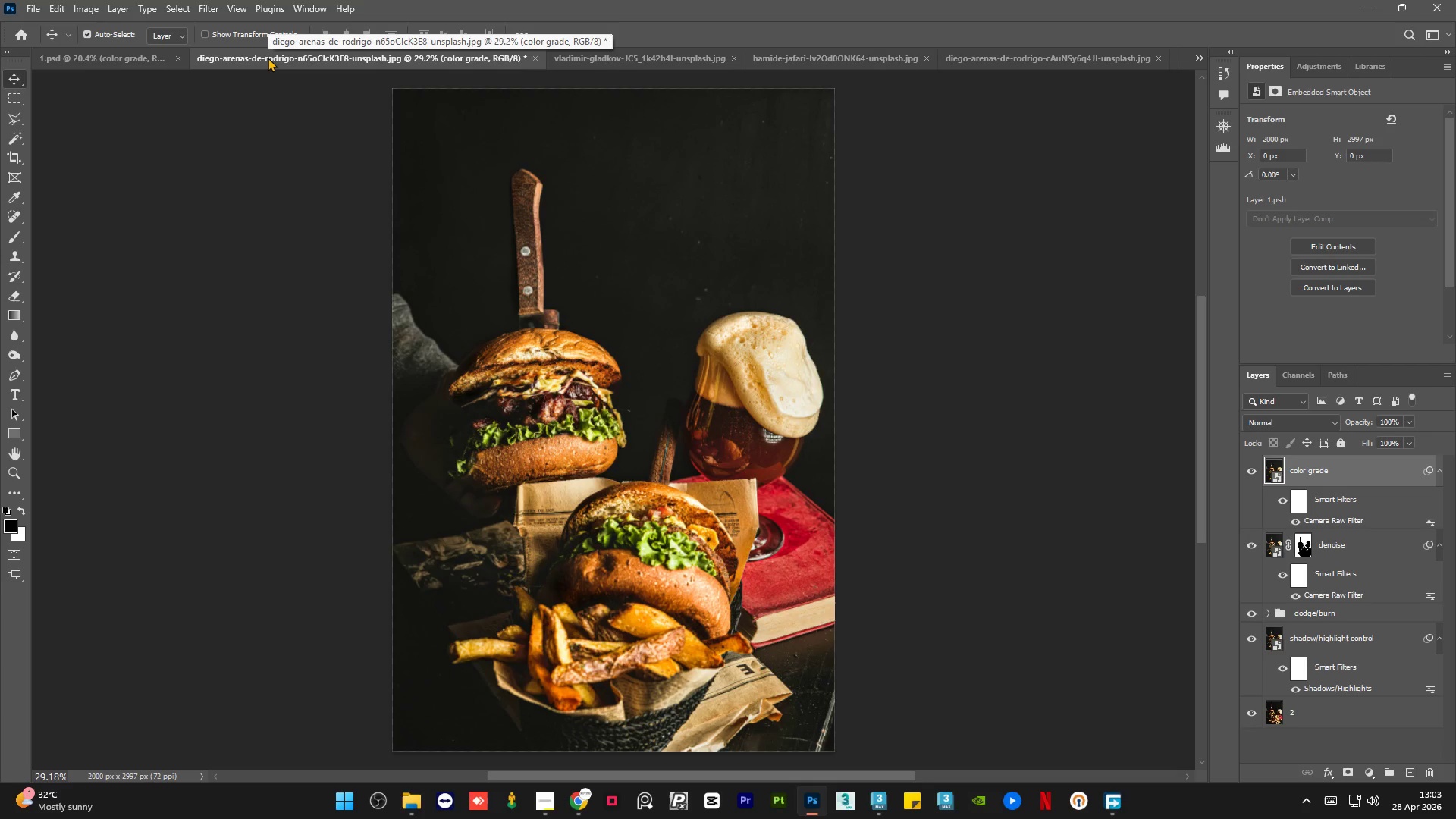 
left_click([109, 60])
 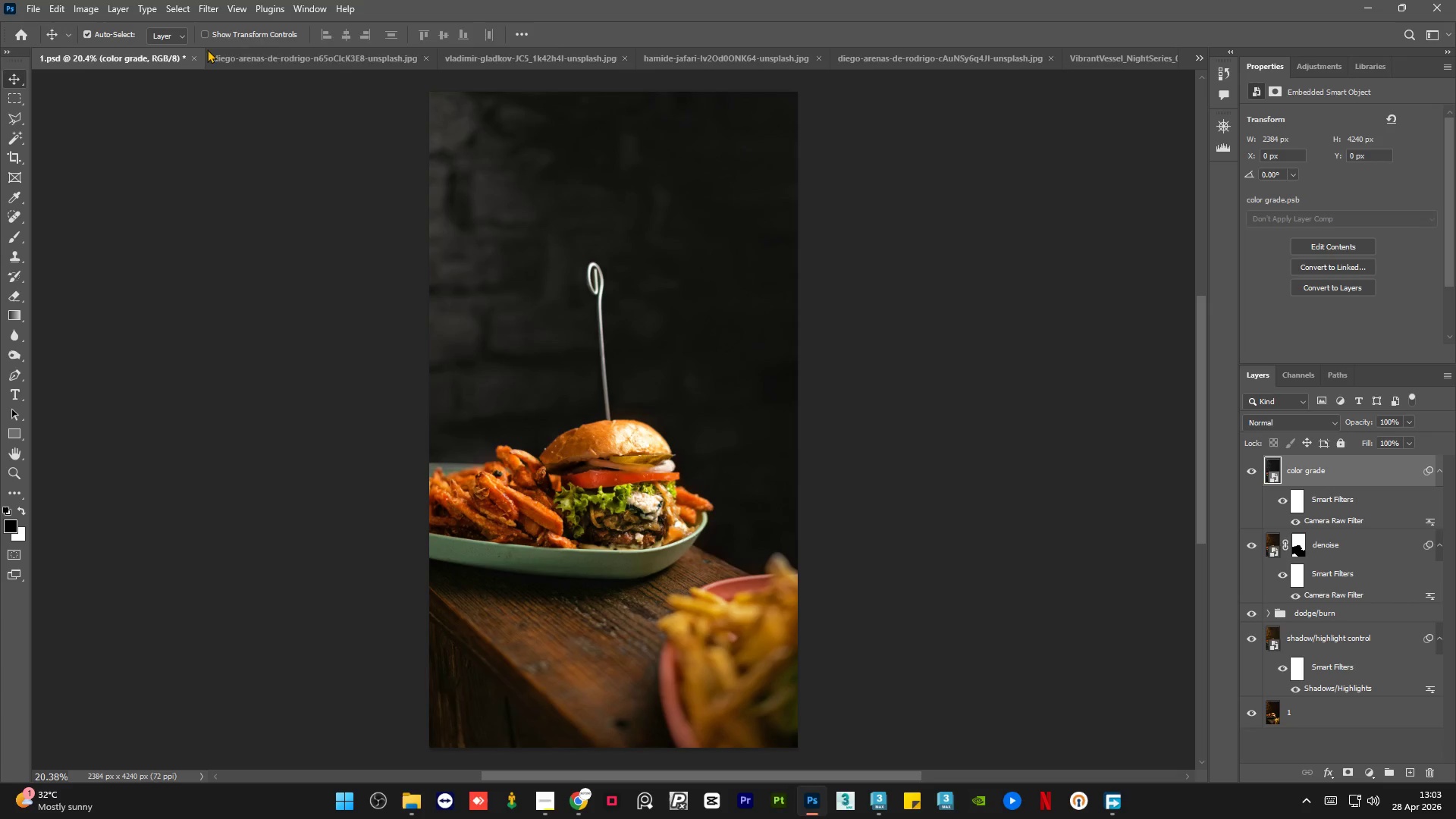 
left_click([256, 61])
 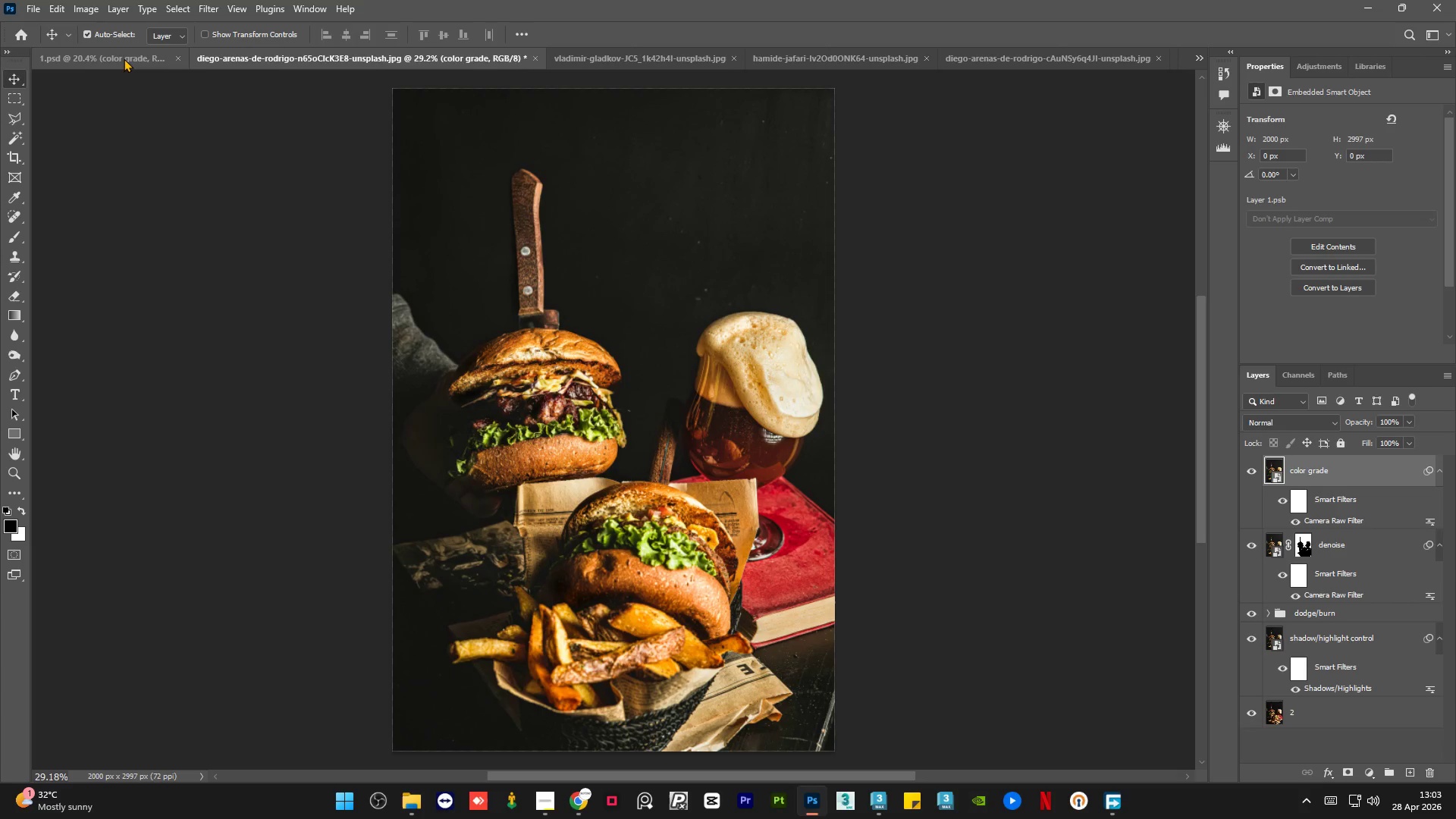 
left_click([124, 58])
 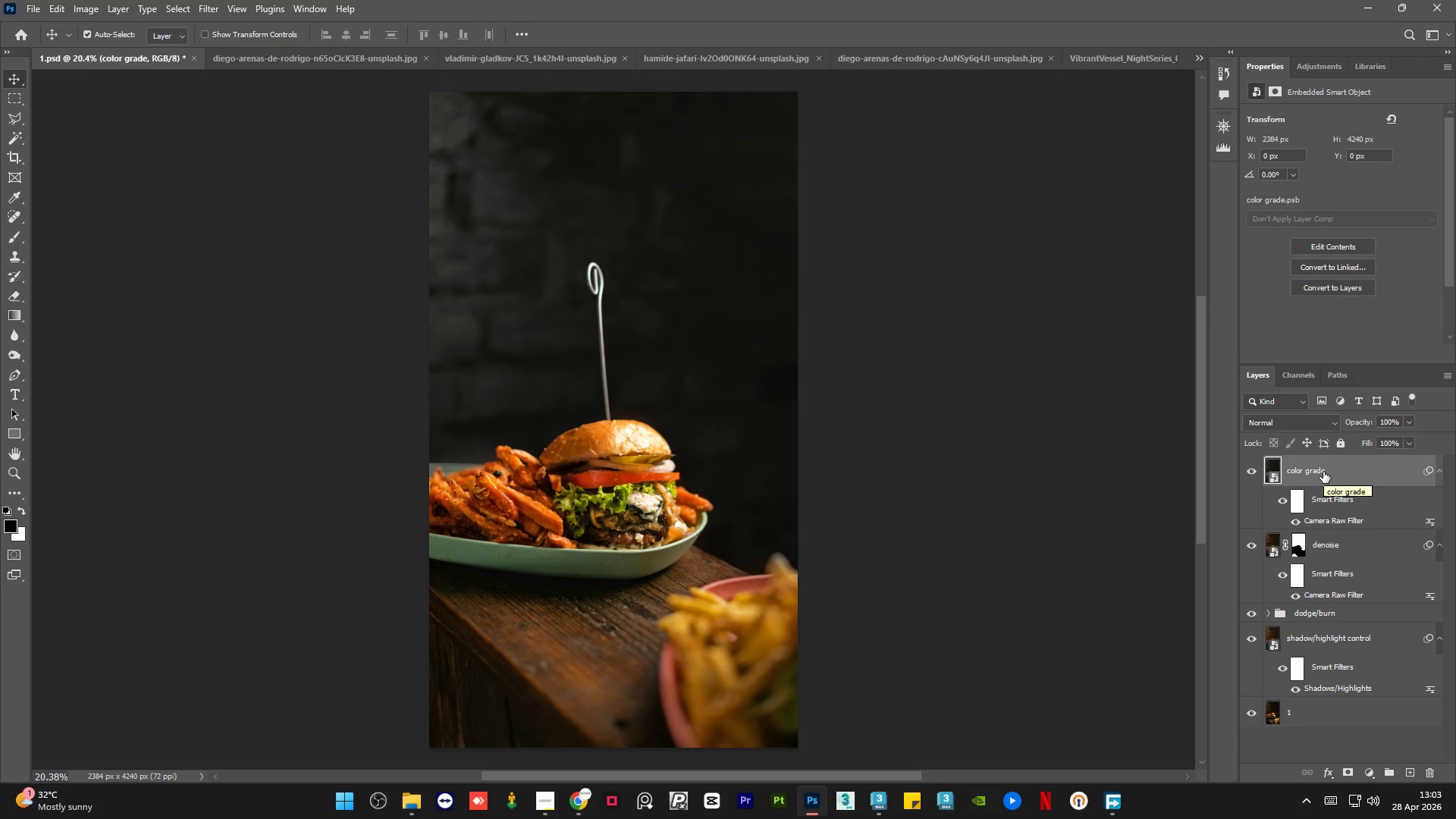 
wait(6.33)
 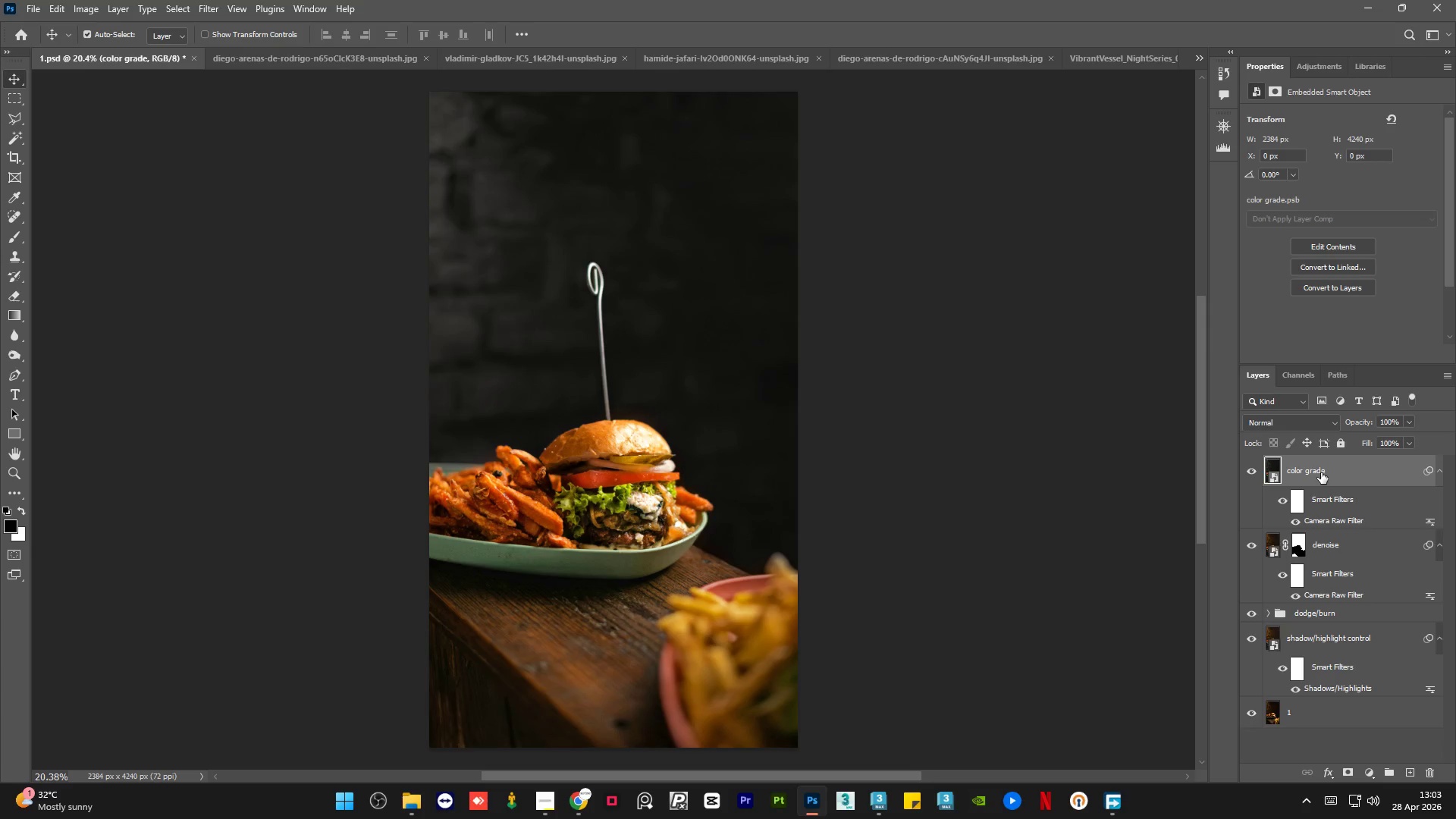 
double_click([1342, 522])
 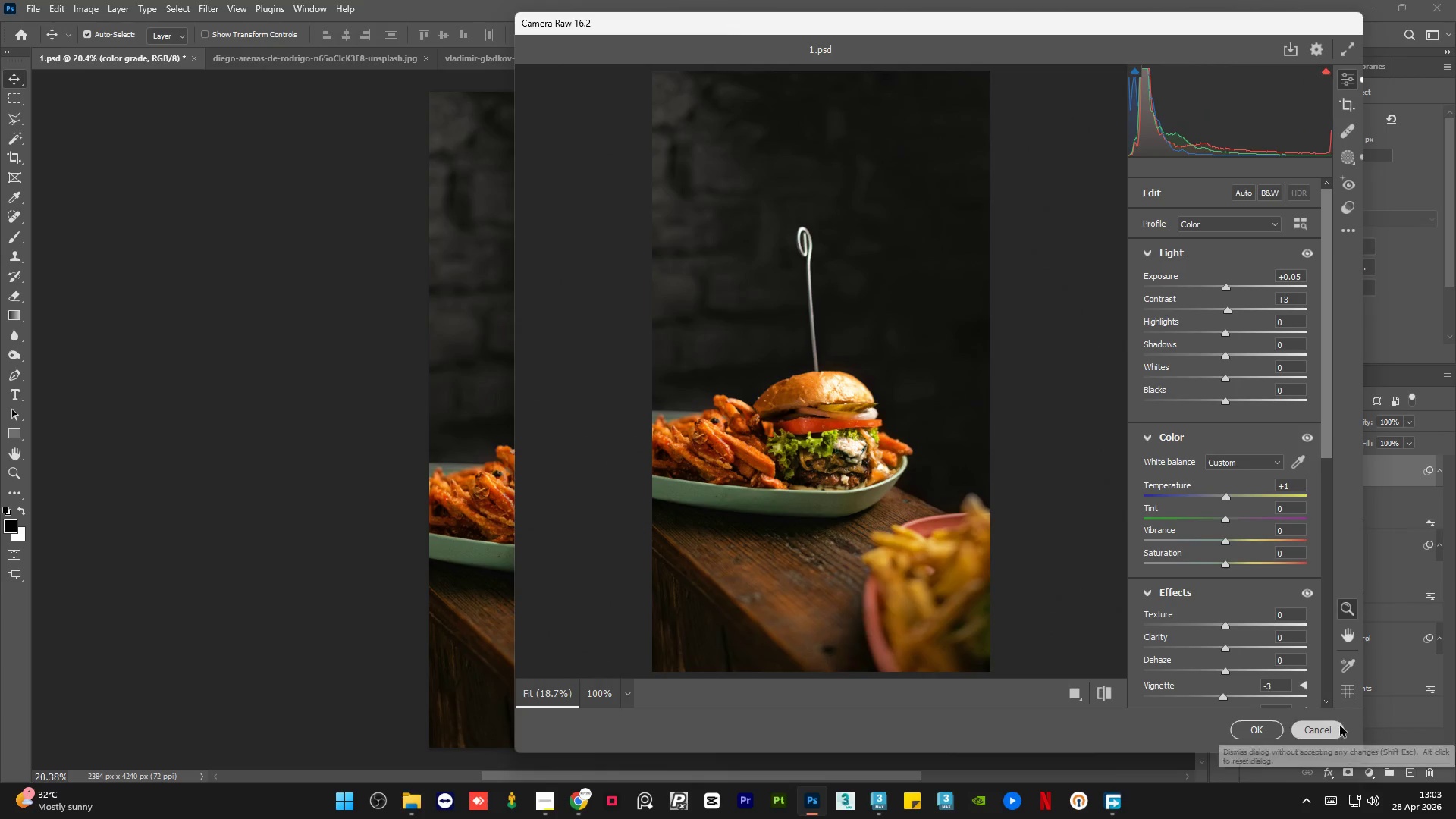 
left_click([1335, 730])
 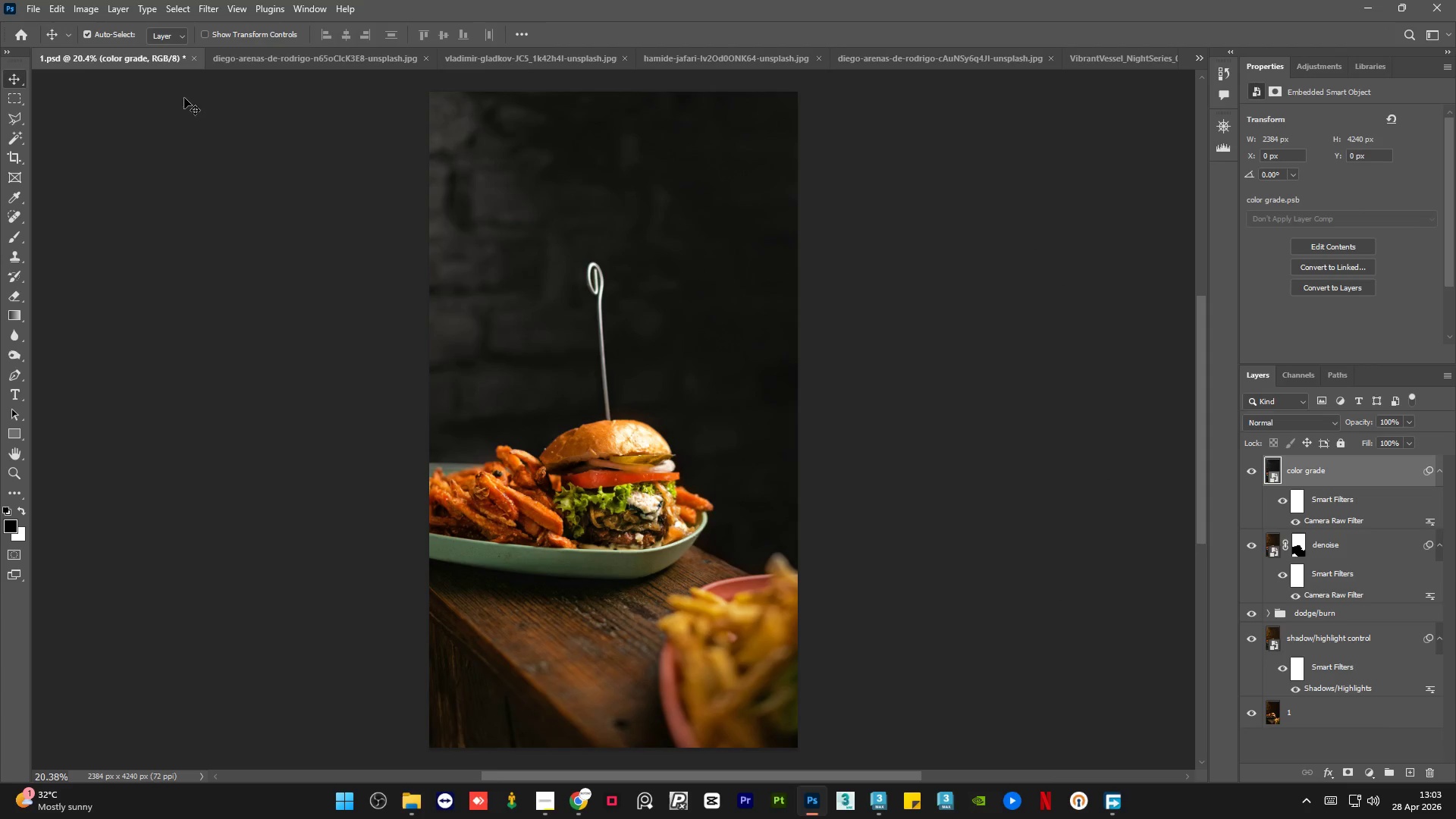 
left_click([290, 60])
 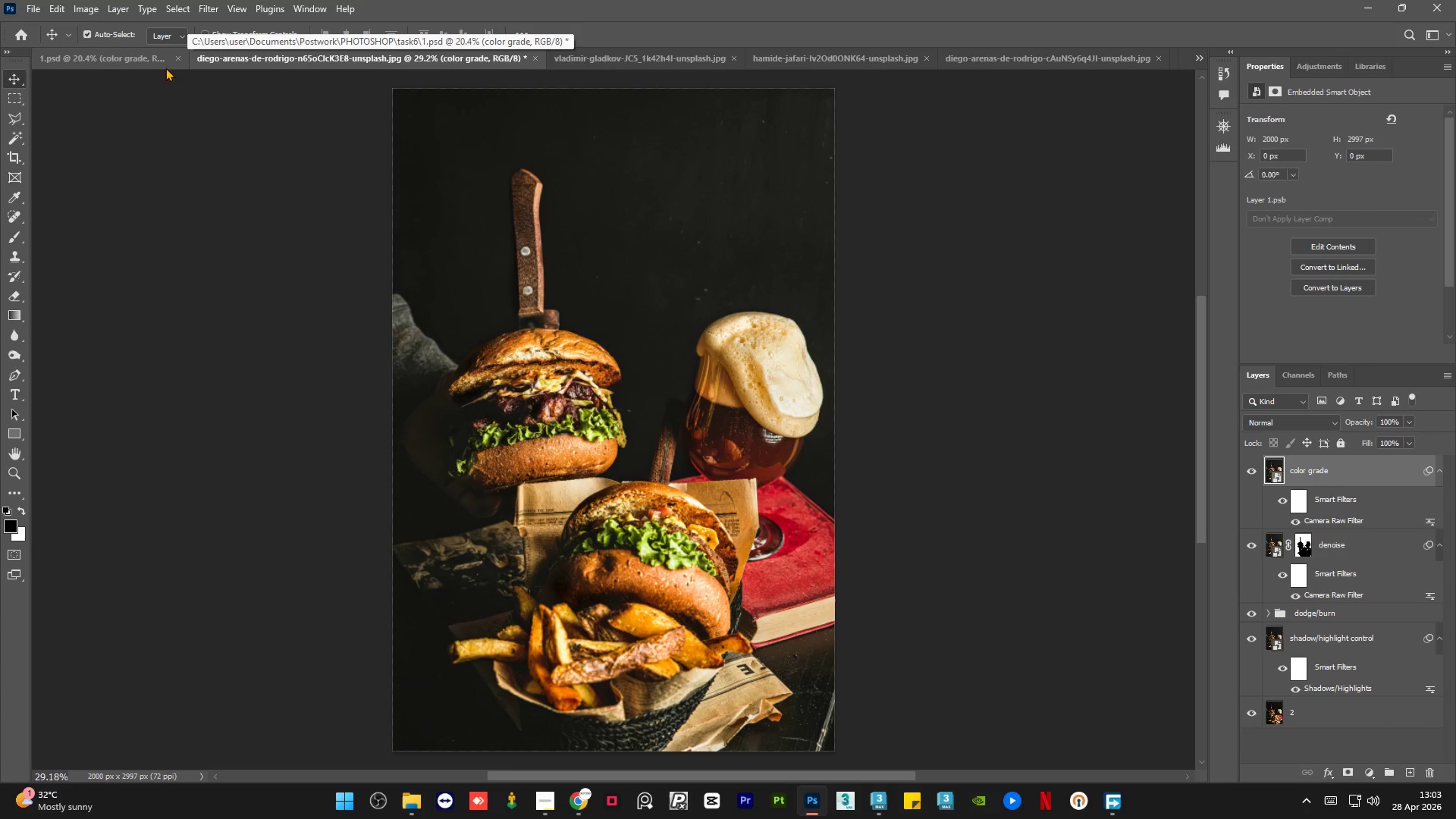 
left_click([120, 61])
 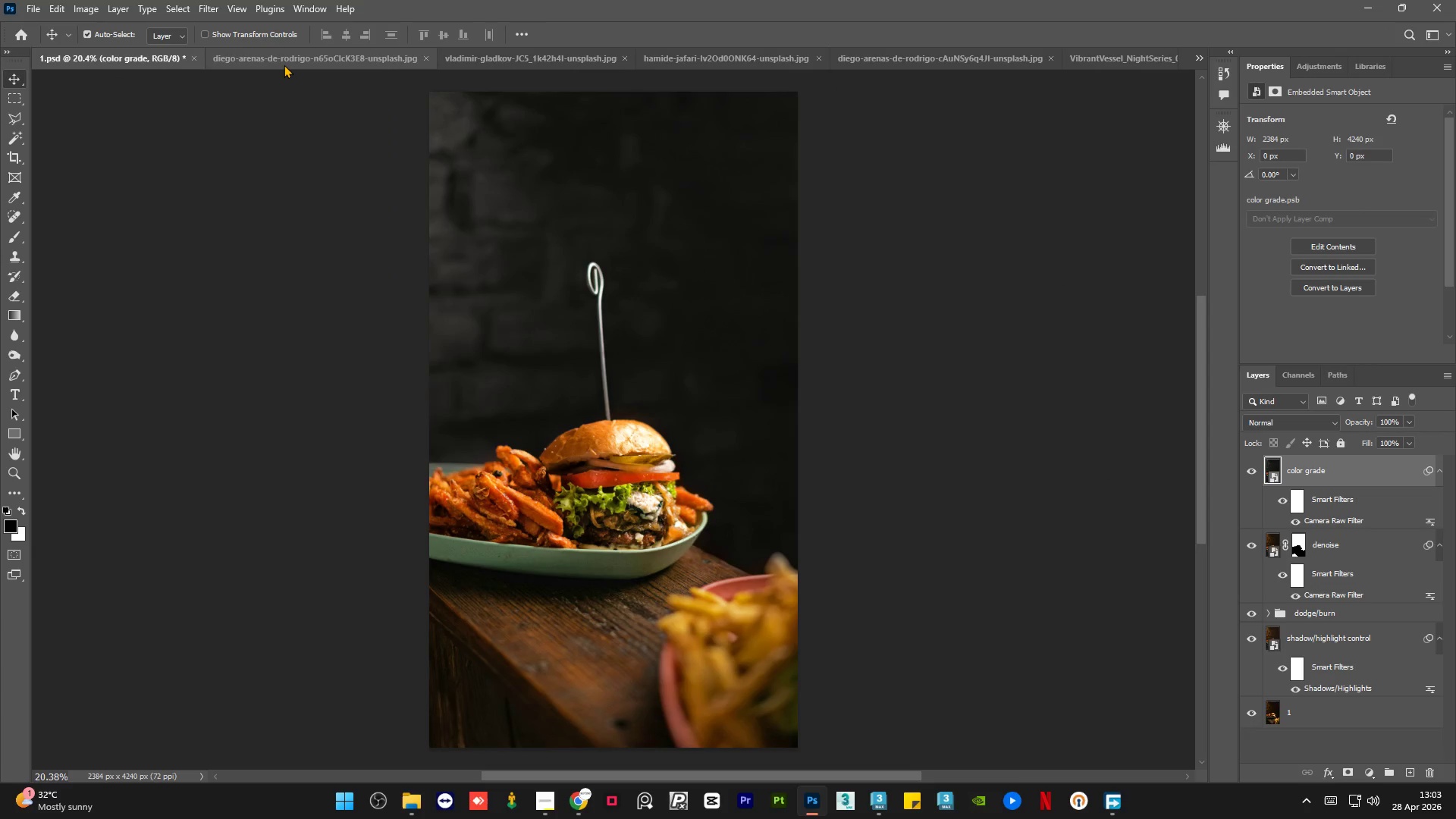 
left_click([284, 64])
 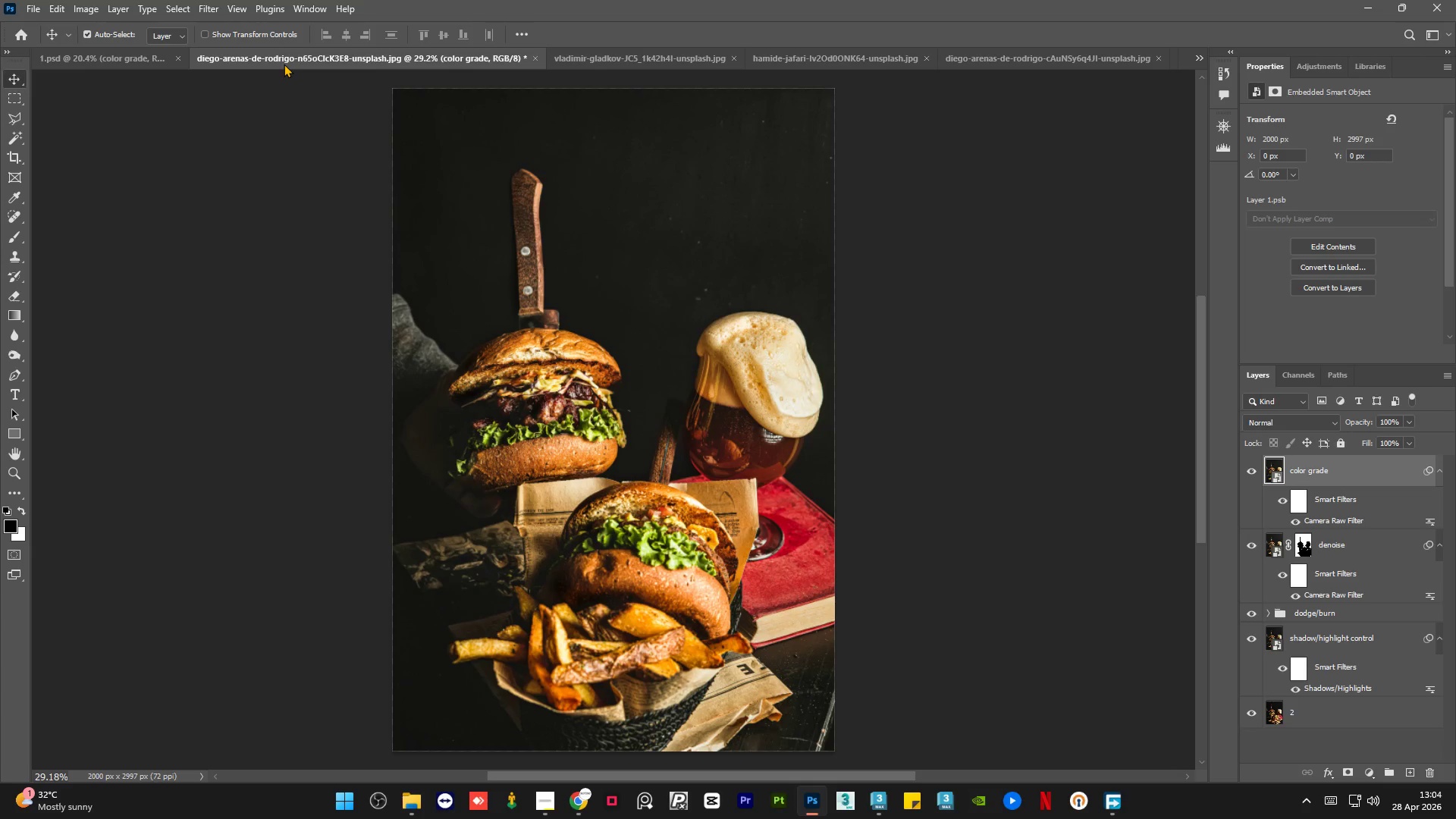 
wait(56.38)
 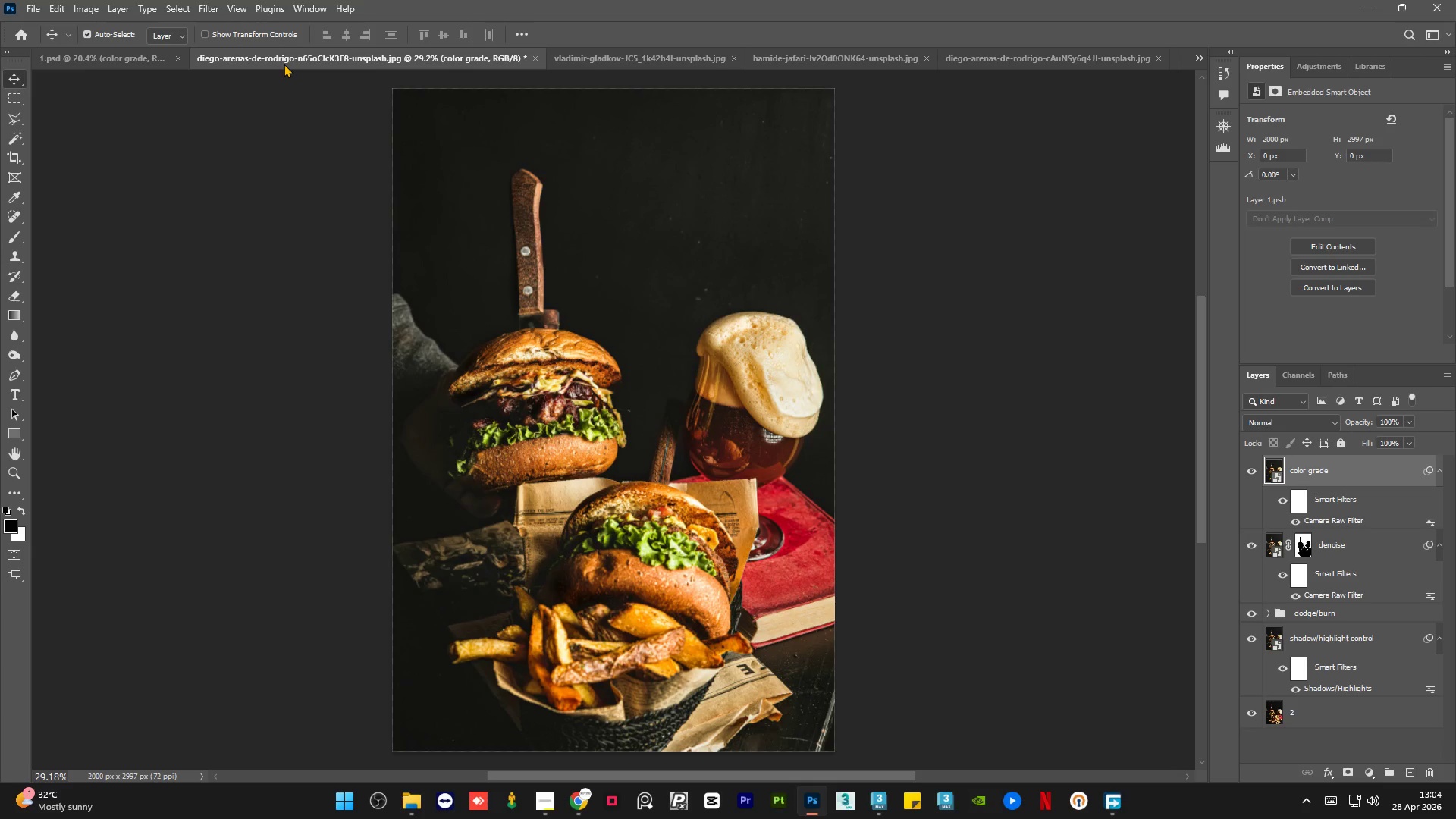 
left_click([136, 58])
 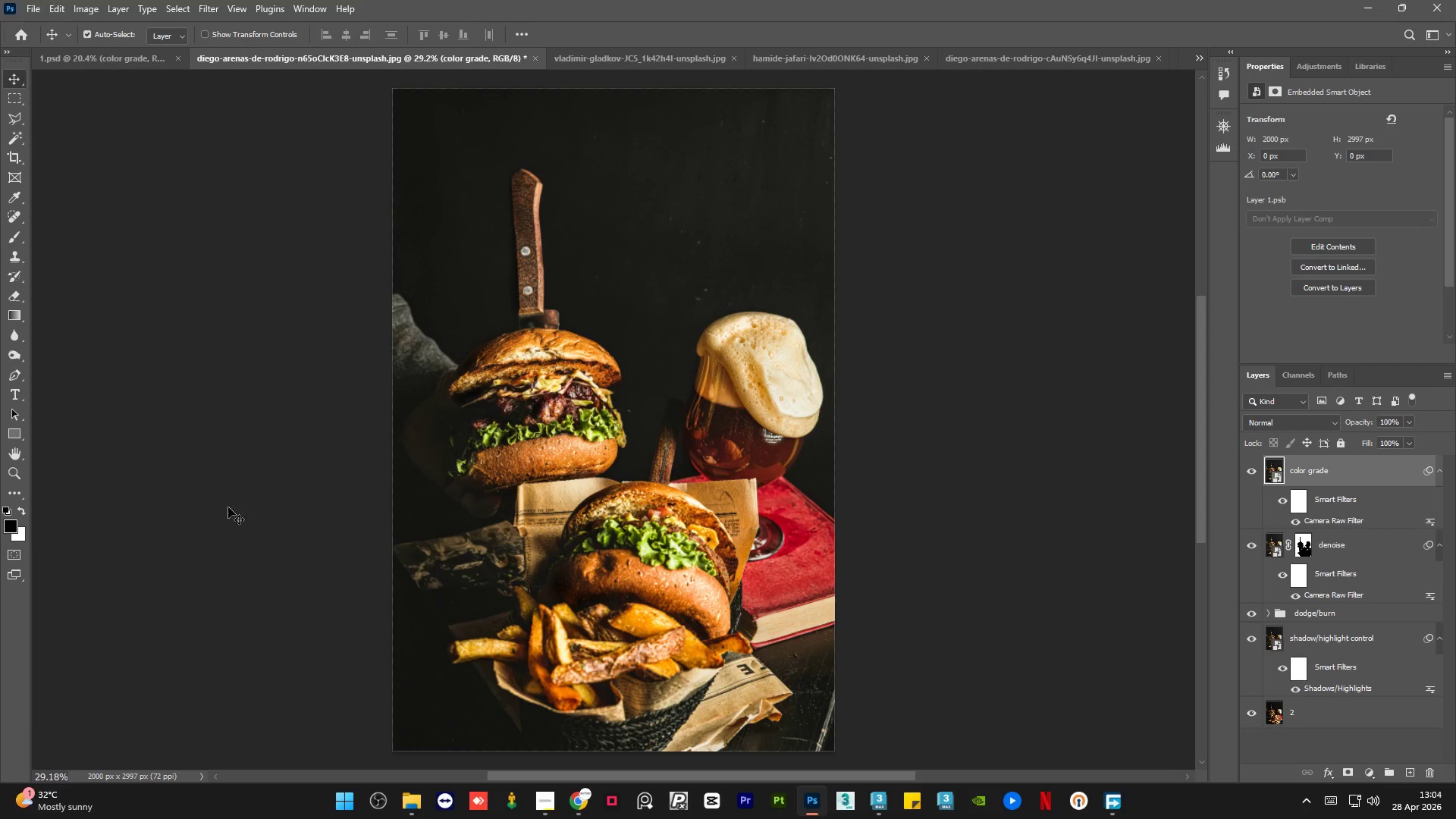 
left_click([419, 806])
 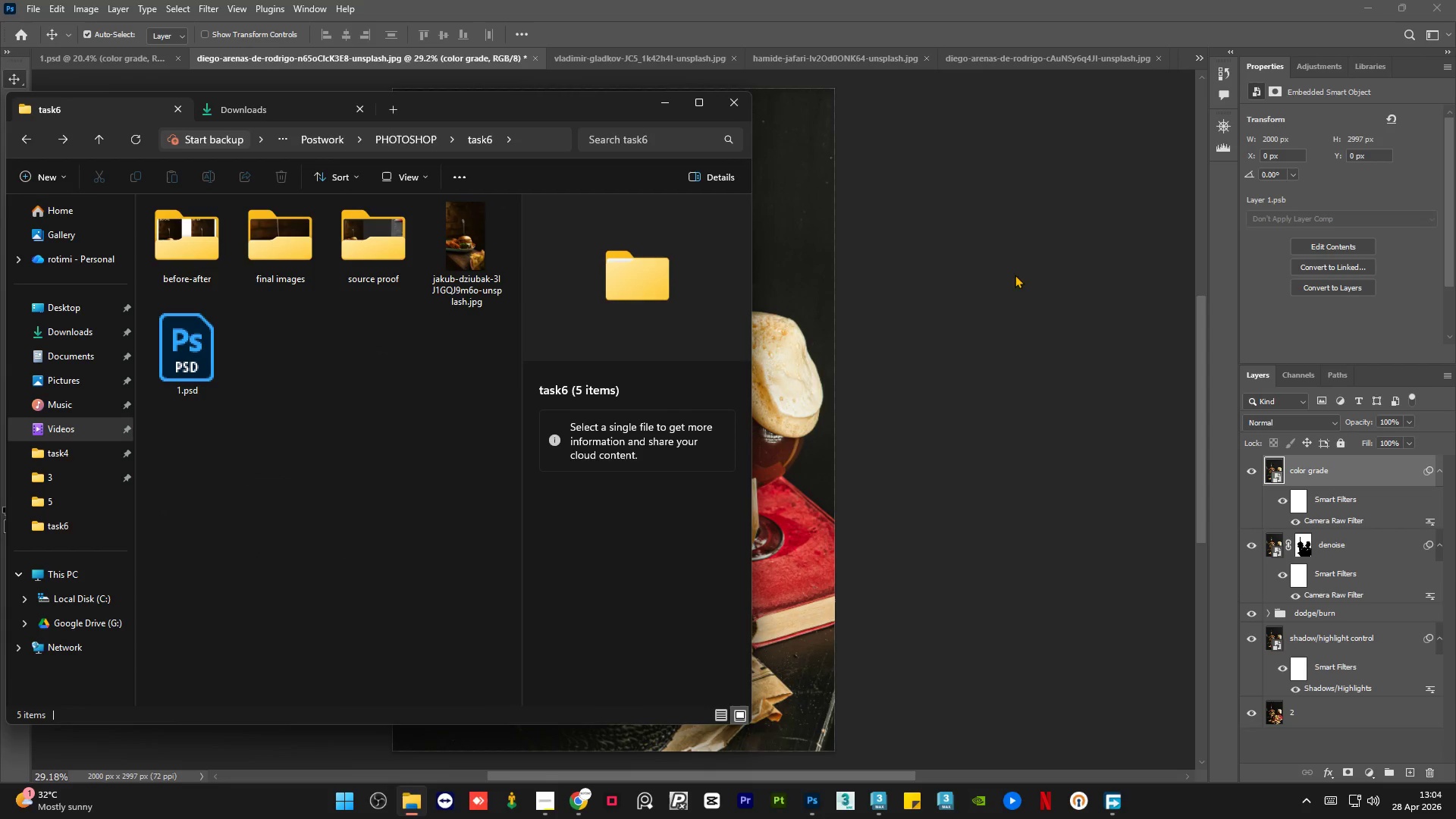 
left_click([965, 287])
 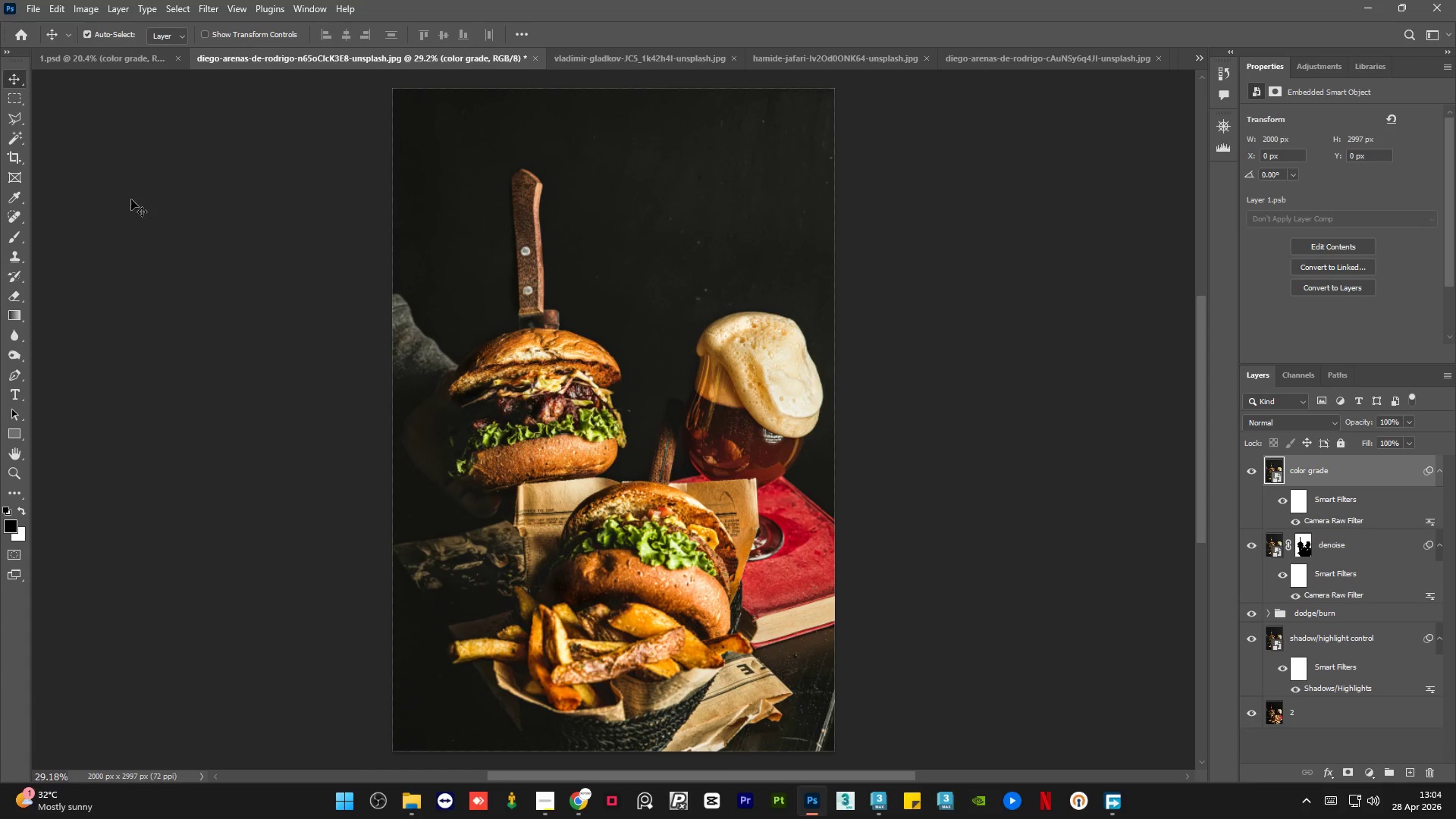 
key(Control+S)
 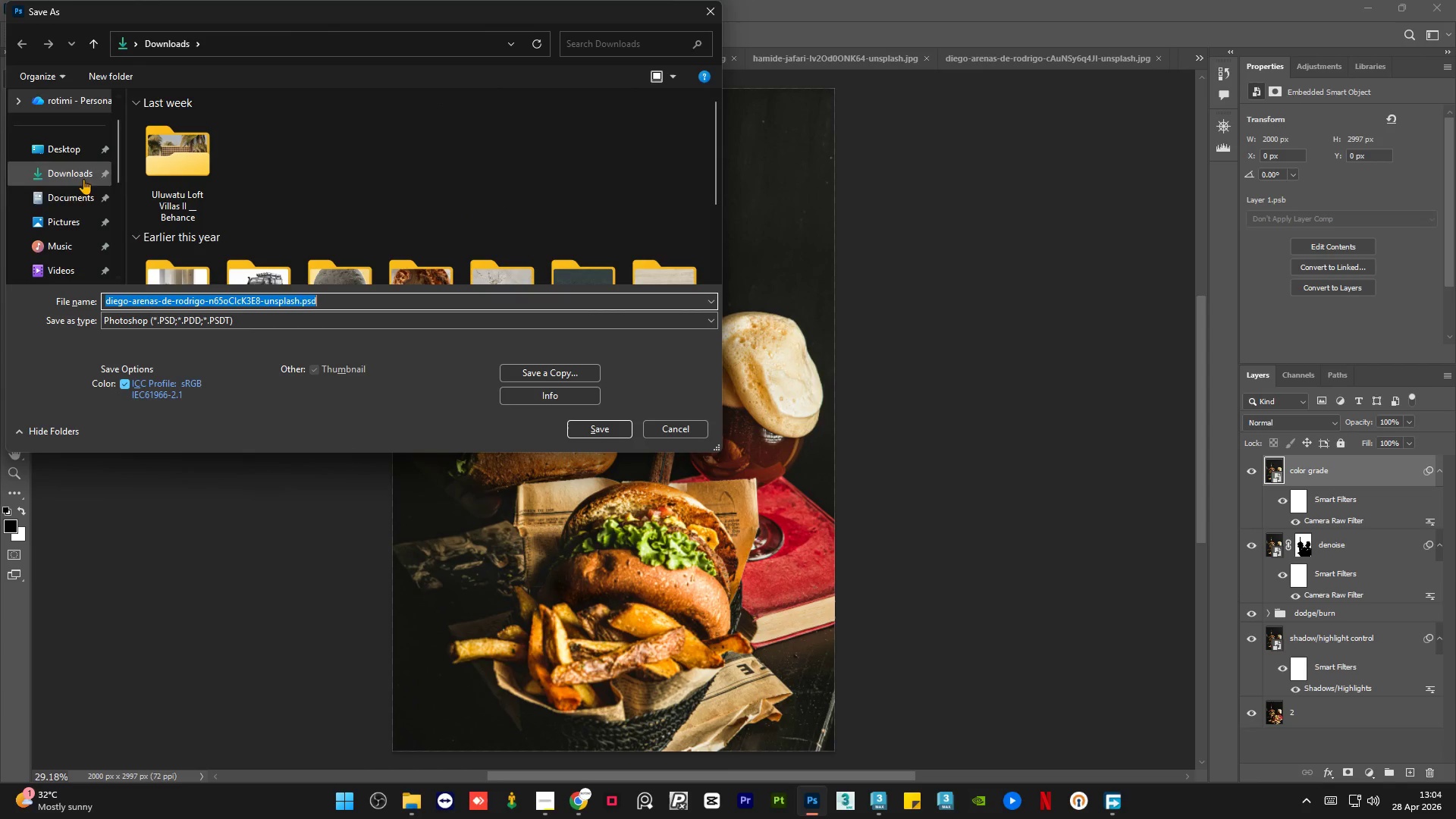 
left_click([79, 193])
 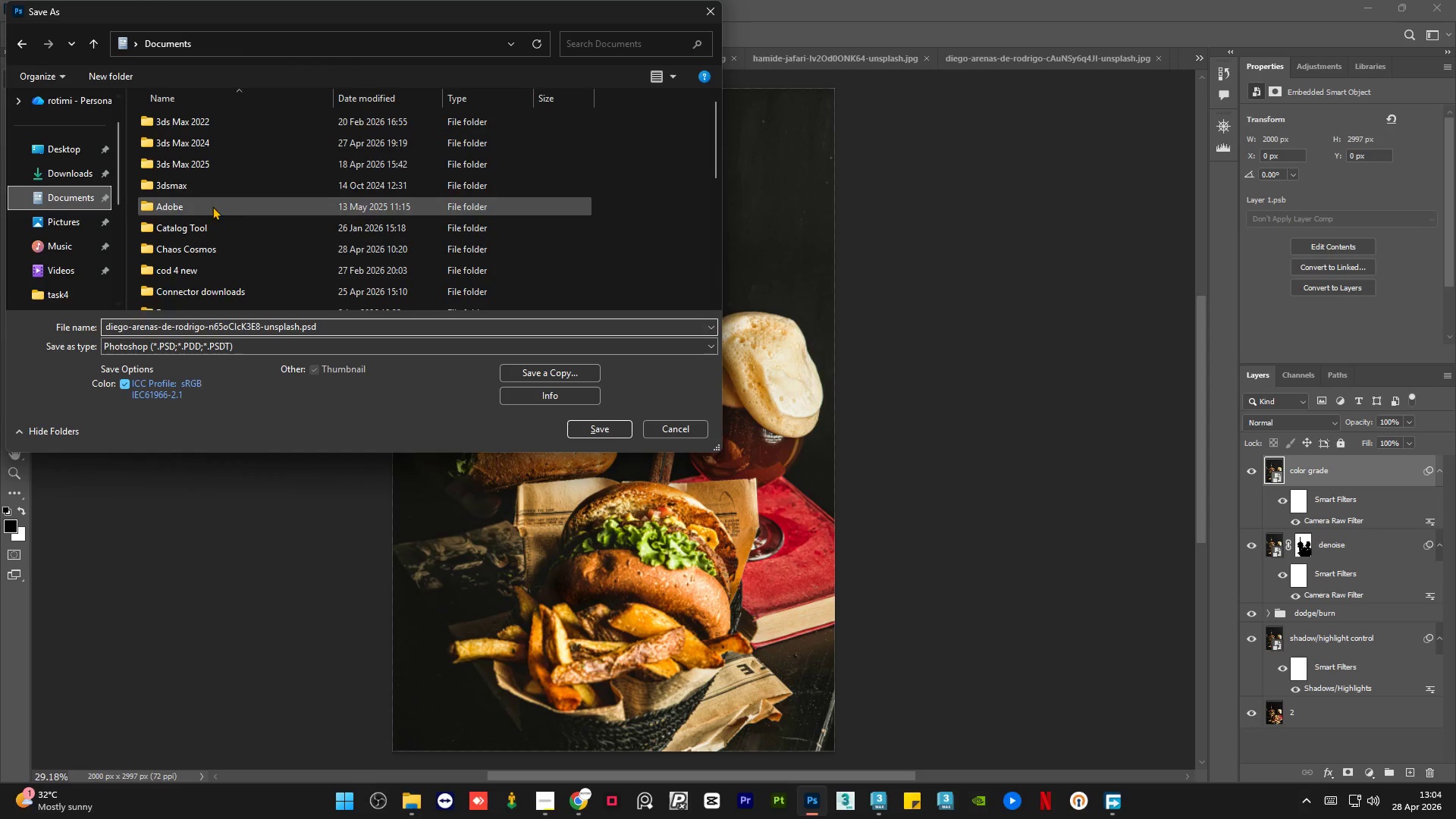 
left_click([196, 173])
 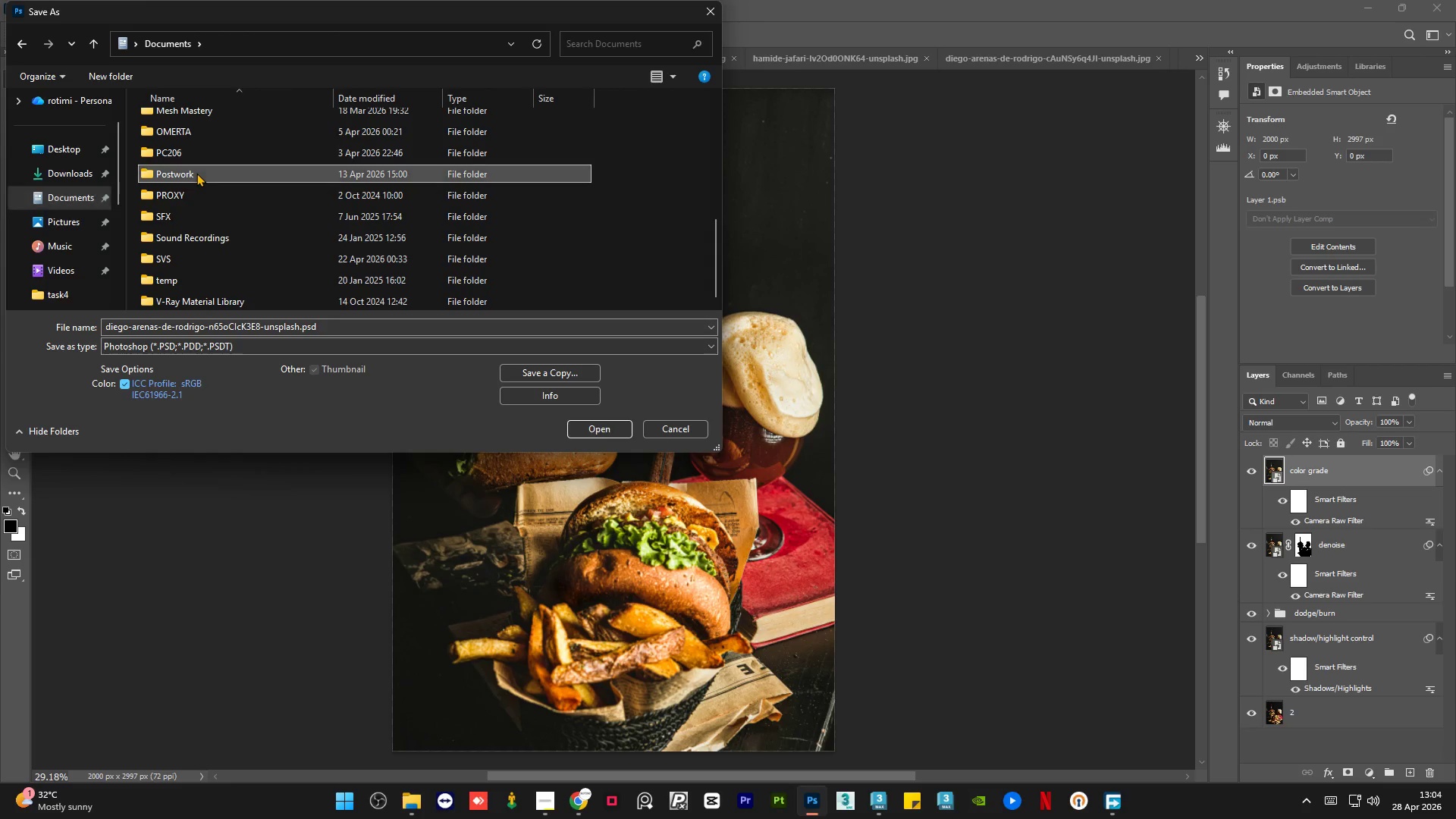 
scroll: coordinate [228, 209], scroll_direction: down, amount: 7.0
 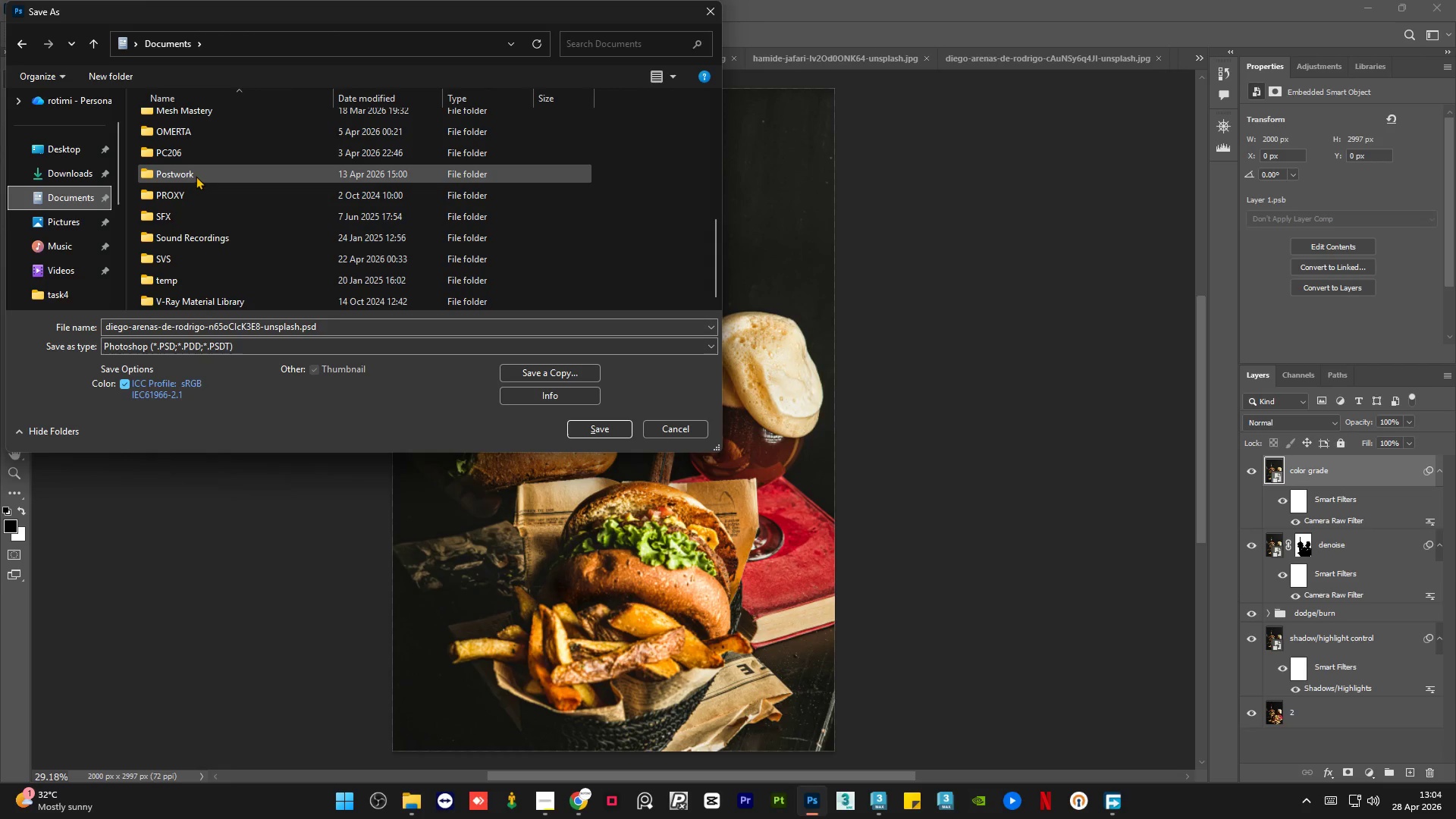 
double_click([196, 173])
 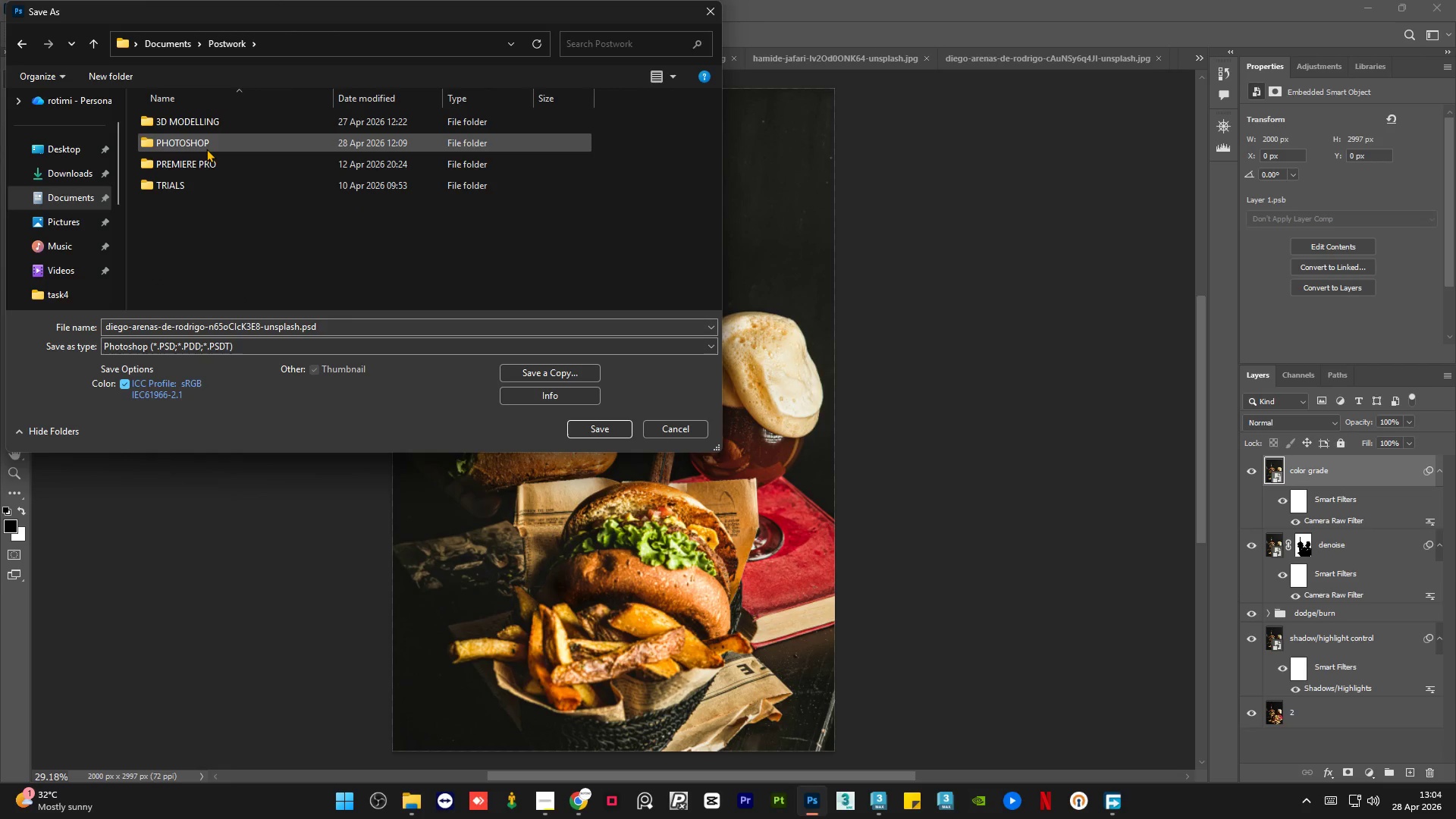 
double_click([206, 149])
 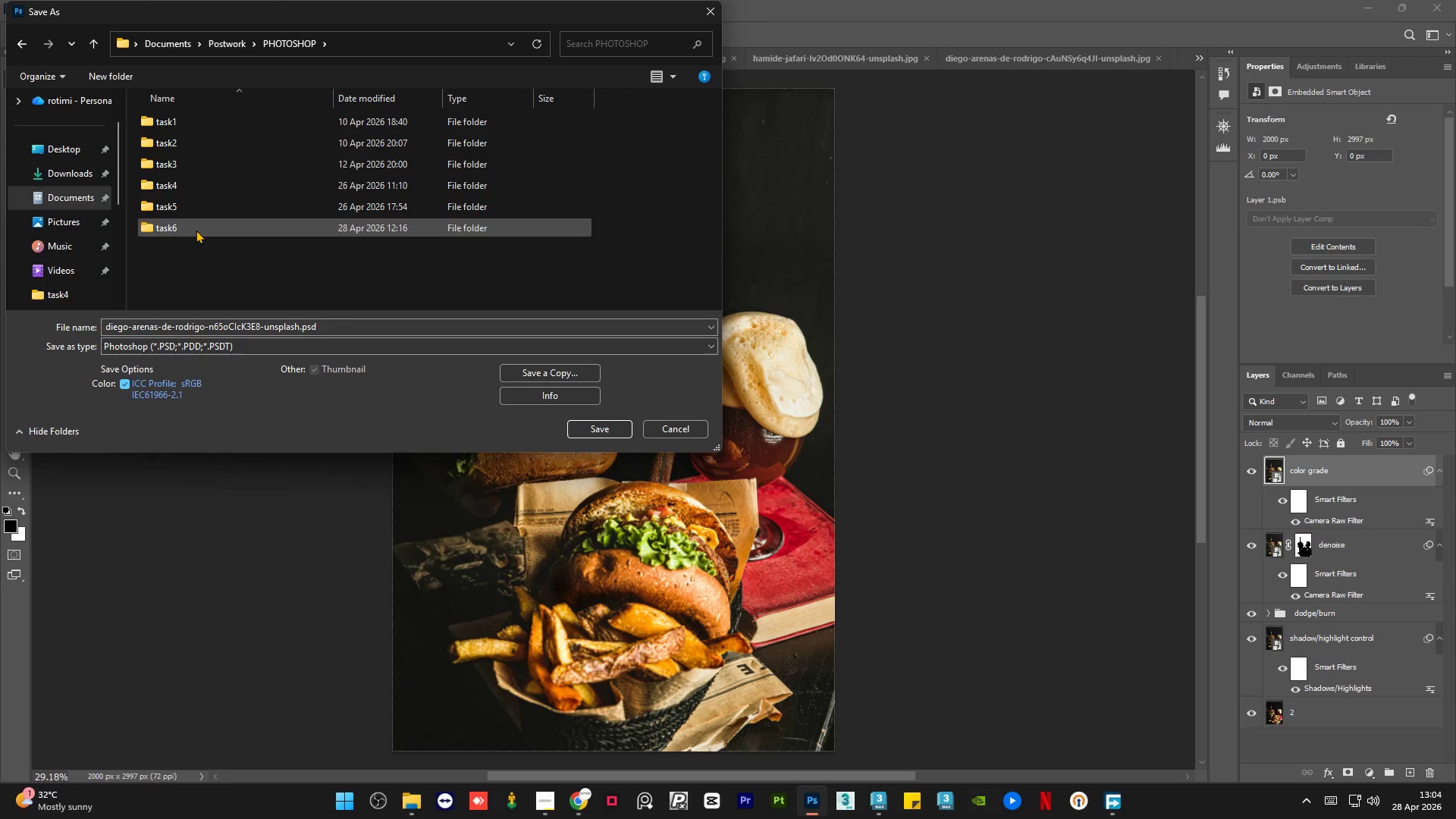 
double_click([196, 230])
 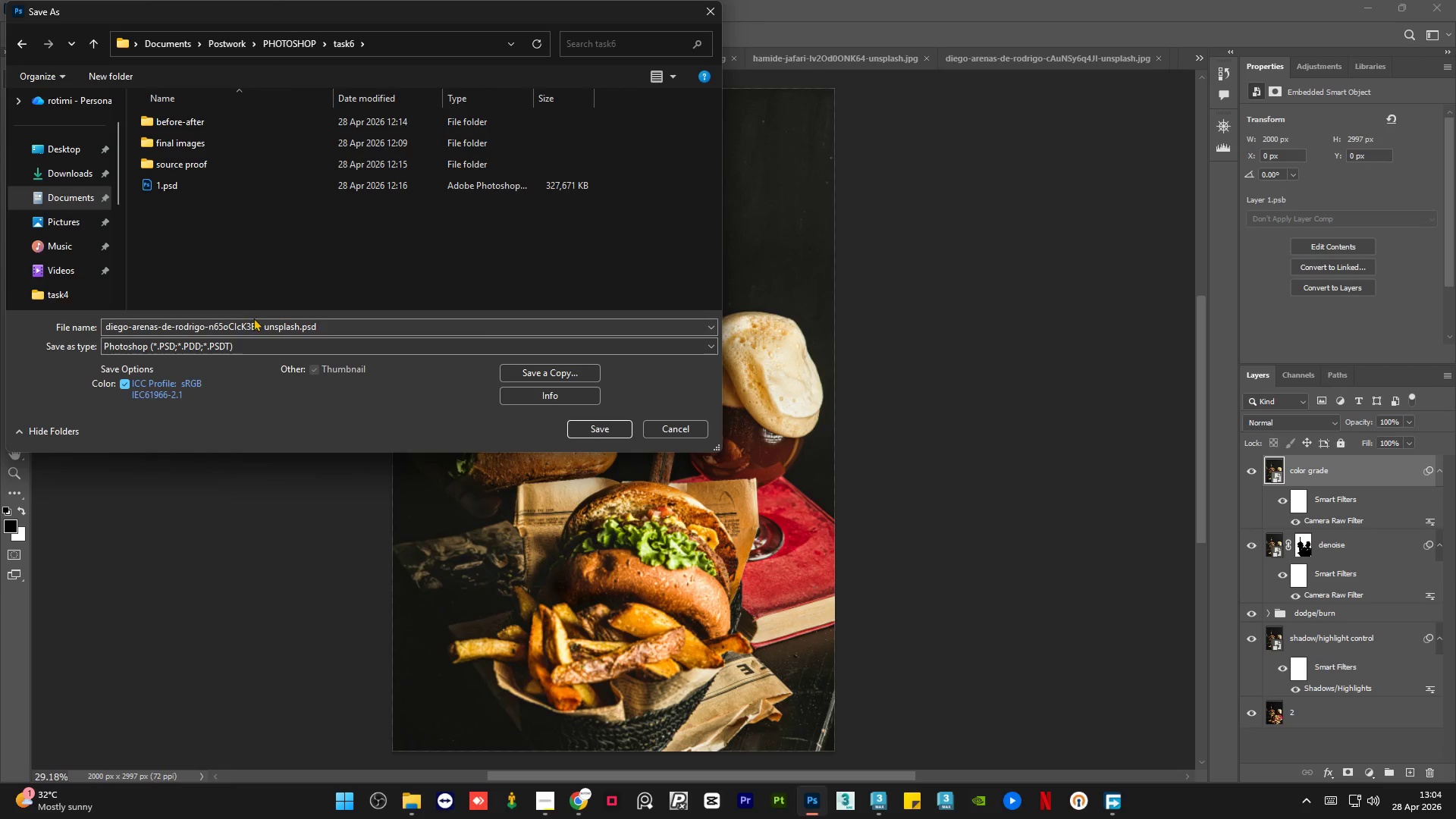 
left_click([262, 320])
 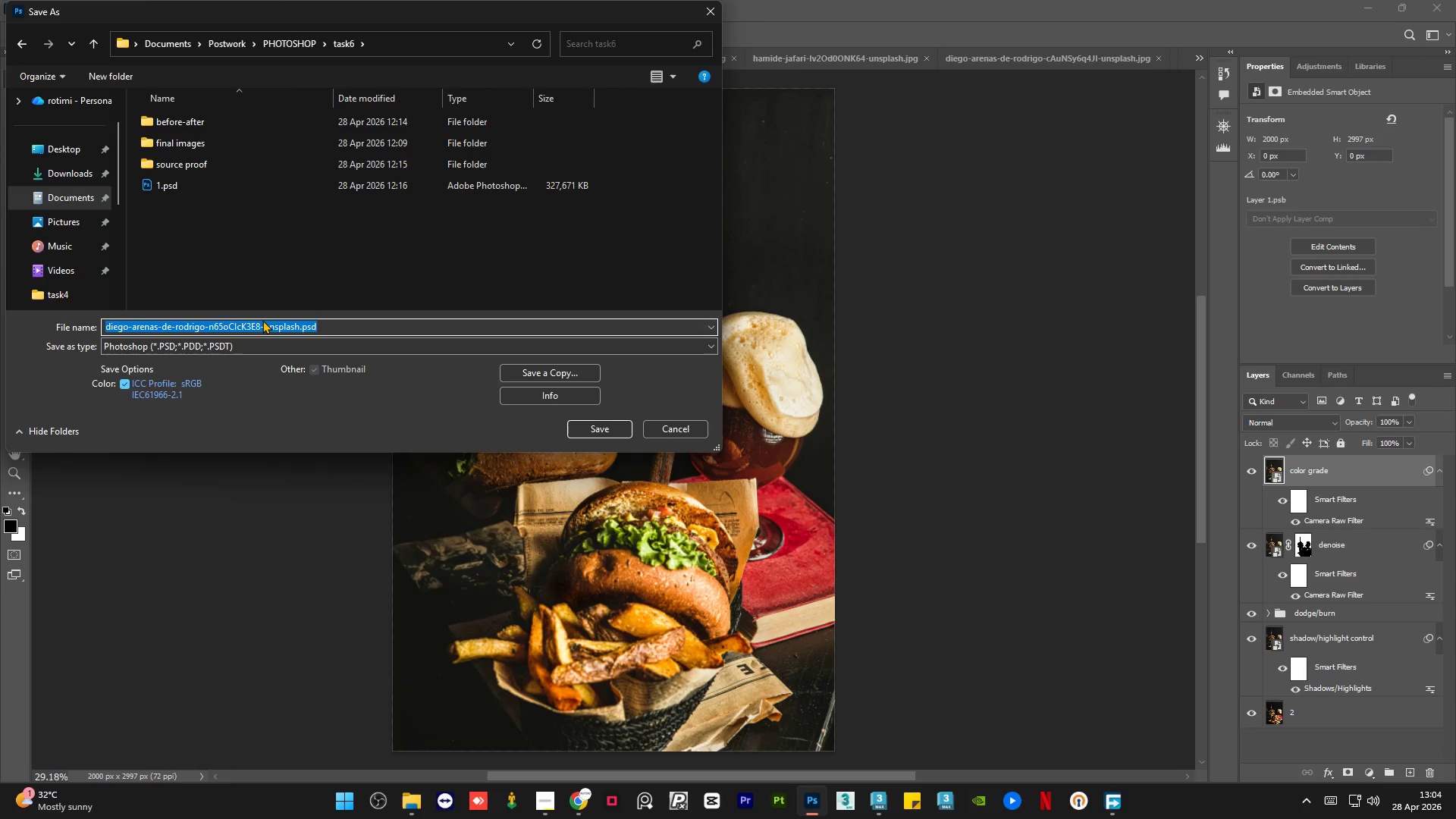 
key(Numpad2)
 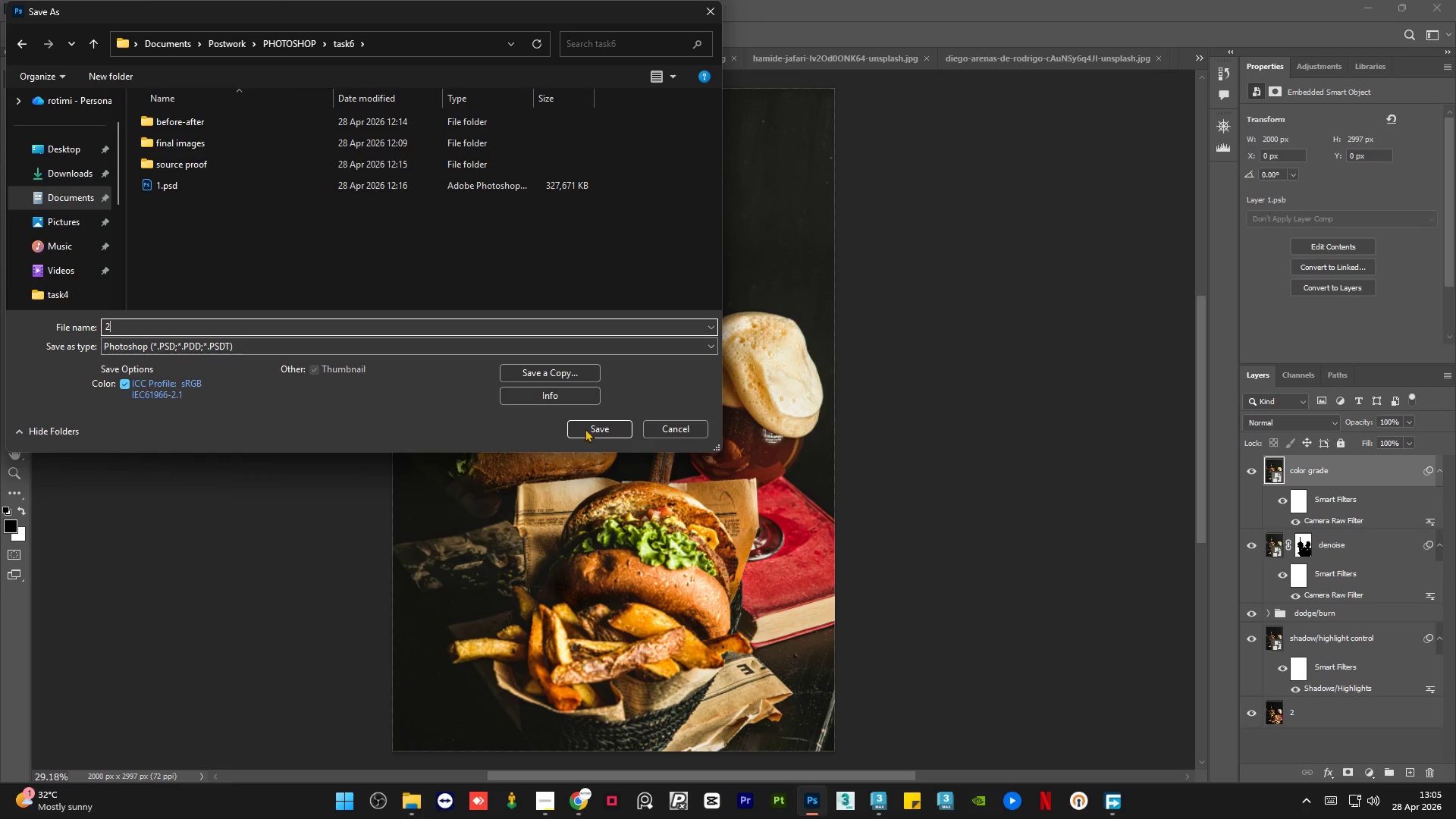 
left_click([592, 428])
 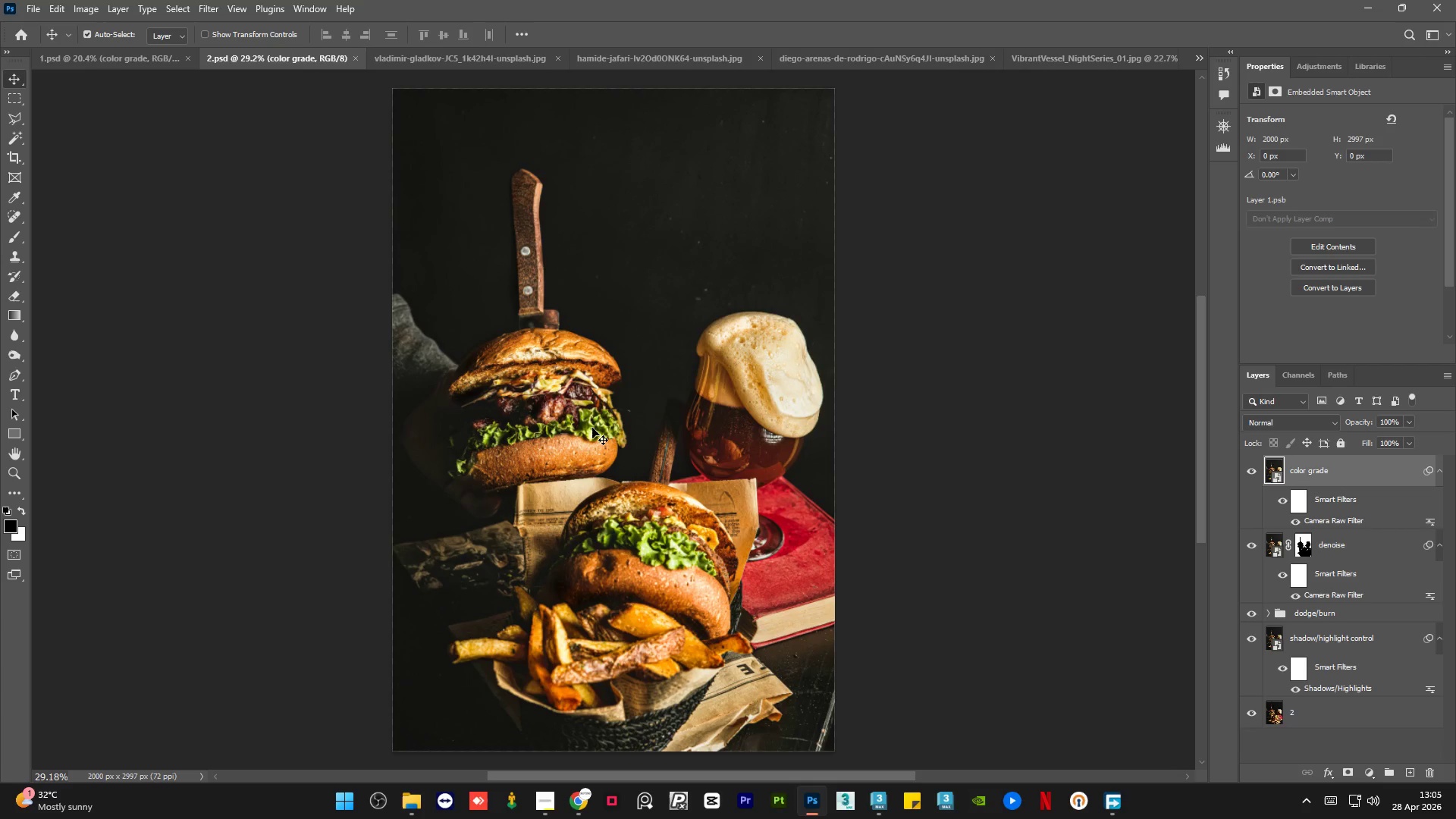 
wait(35.03)
 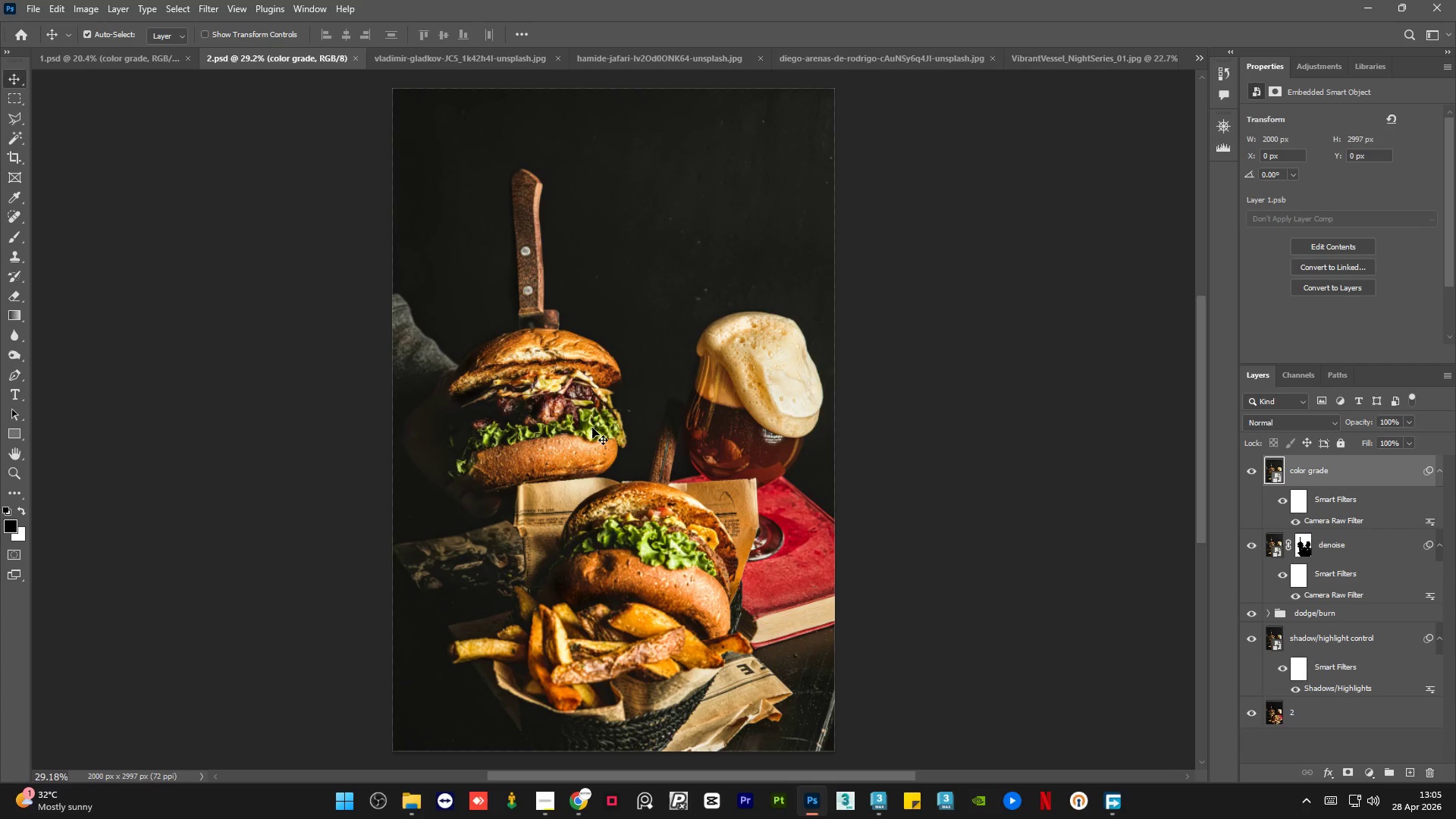 
left_click([554, 811])